 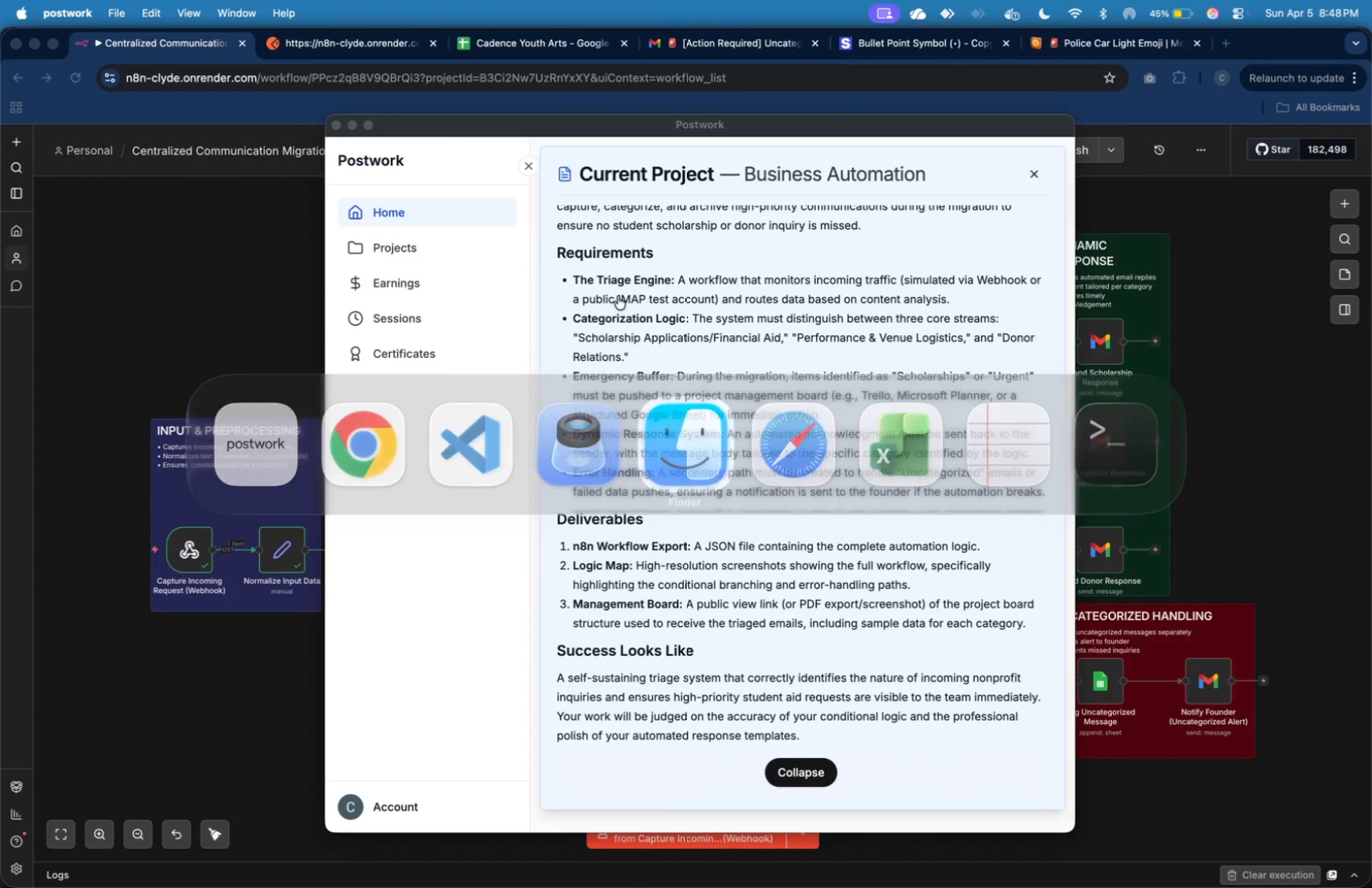 
key(Meta+Tab)
 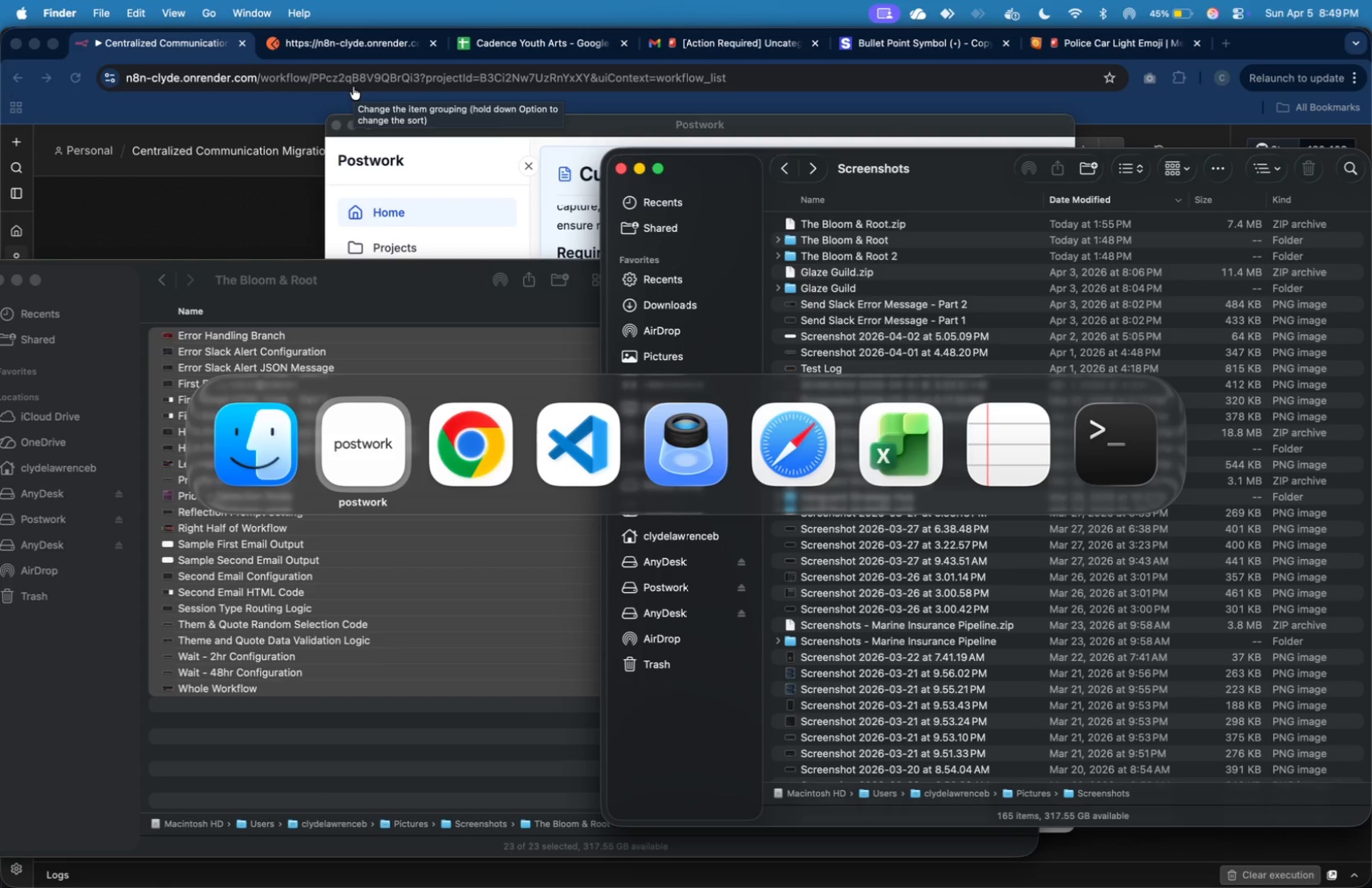 
key(Meta+Tab)
 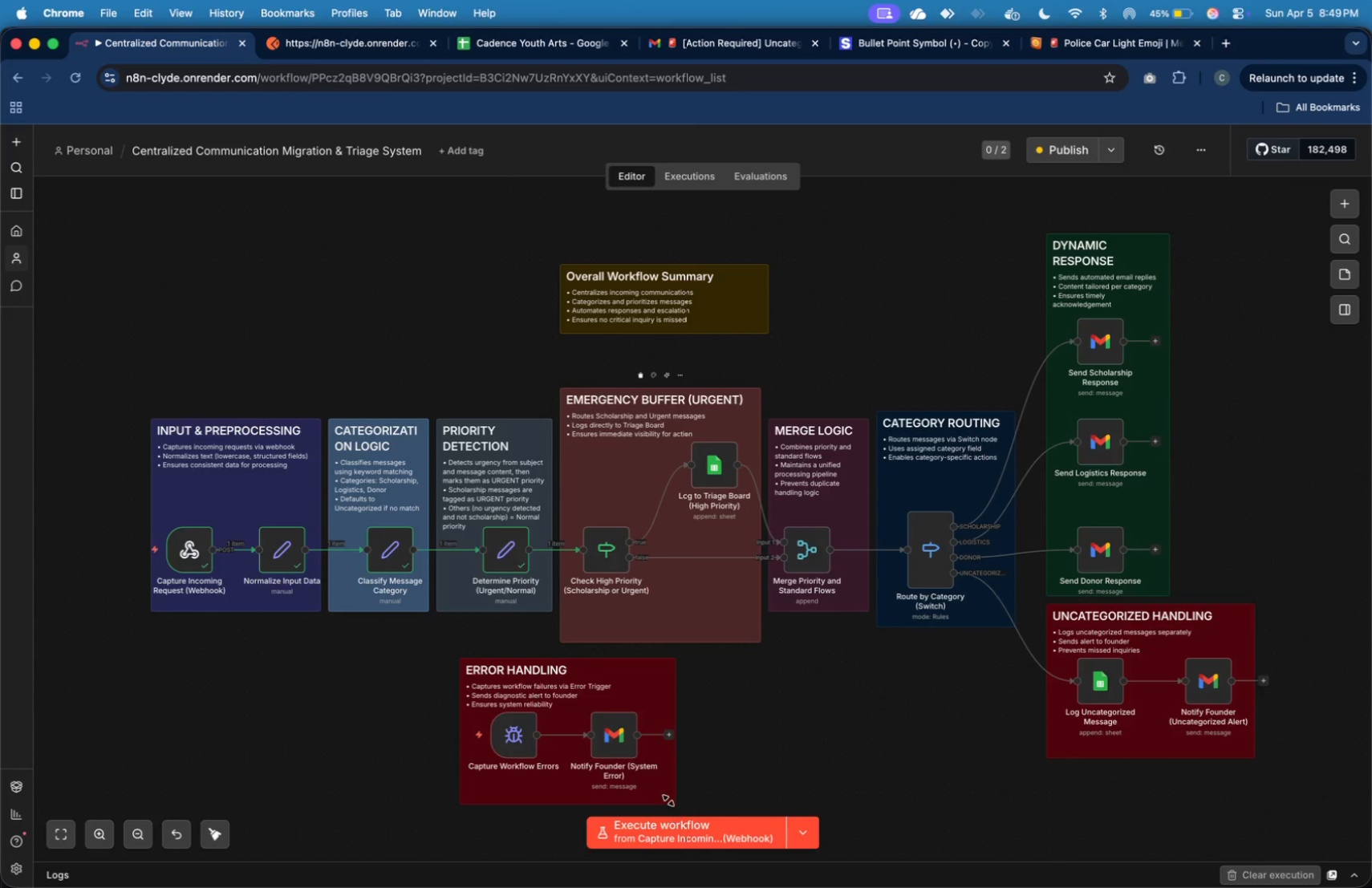 
wait(5.57)
 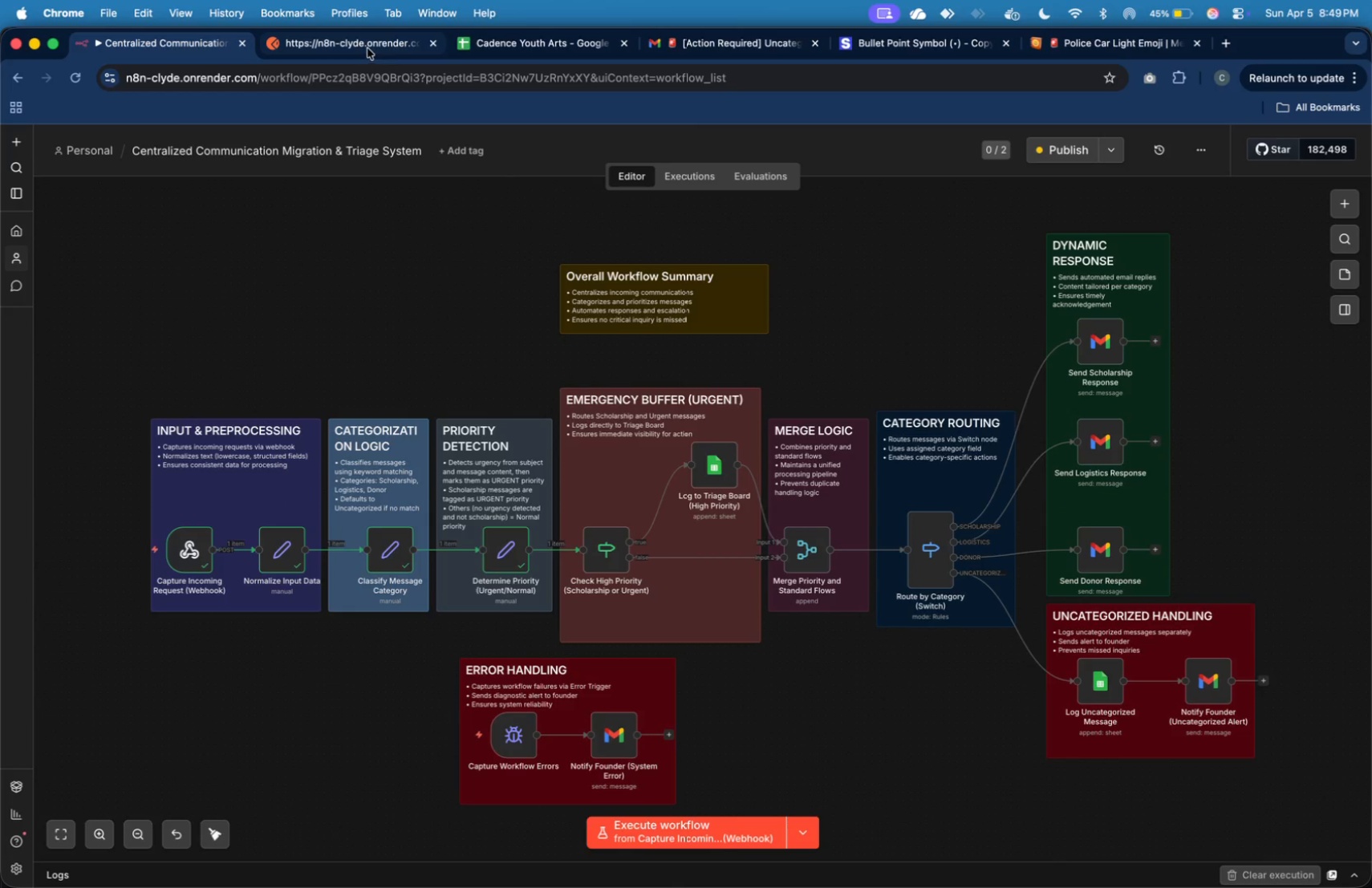 
left_click([675, 830])
 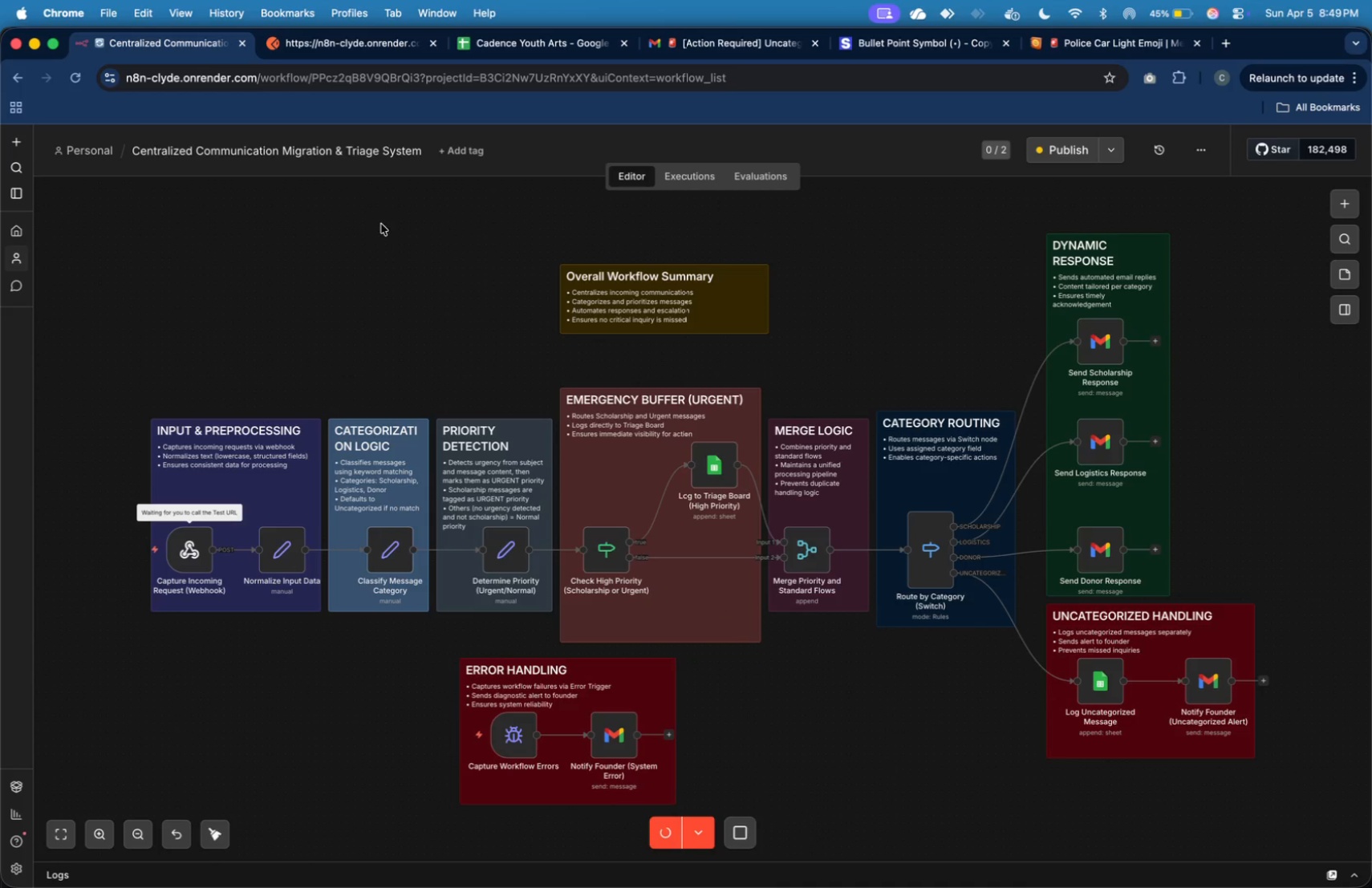 
left_click([358, 51])
 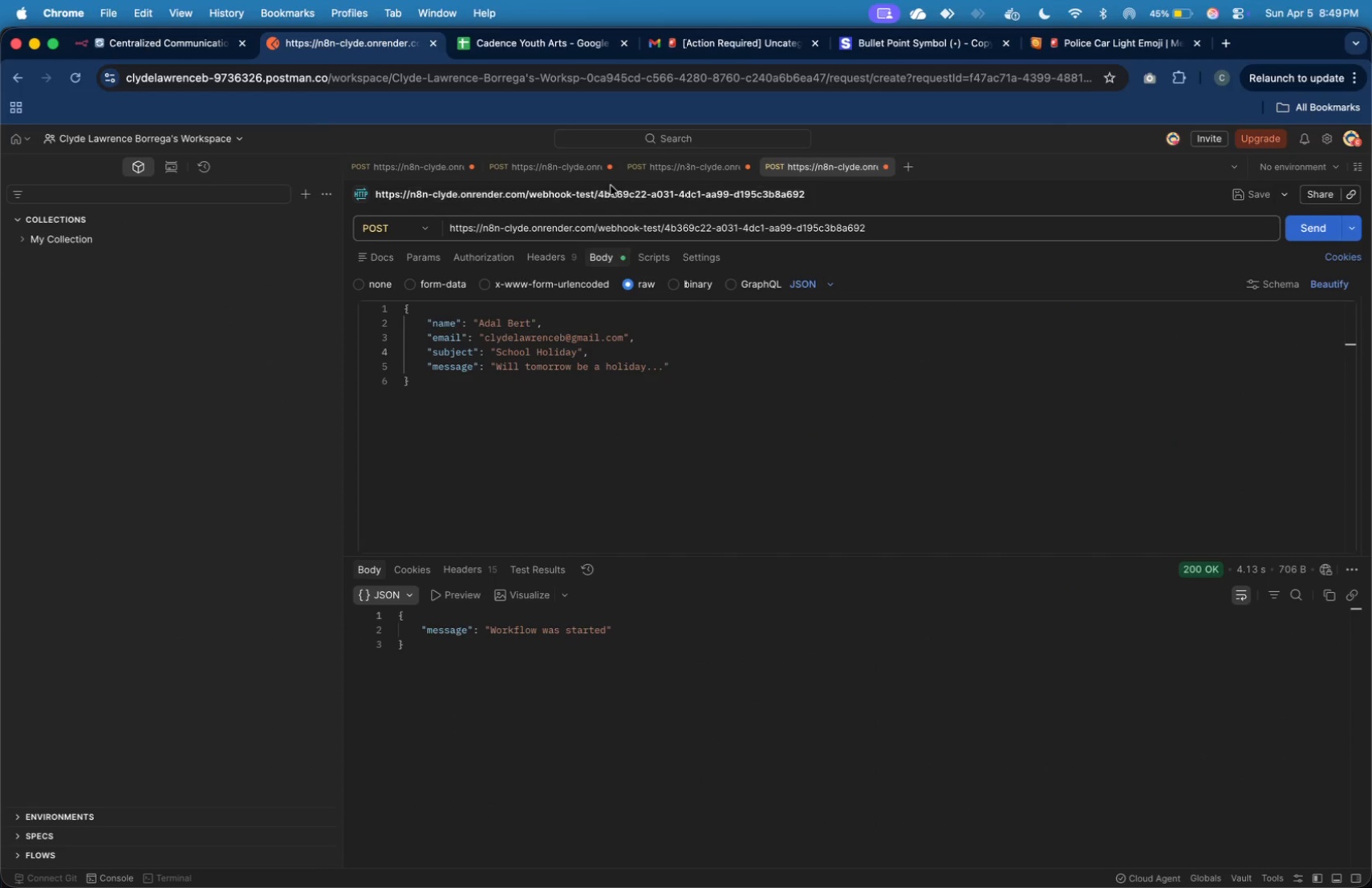 
left_click([451, 168])
 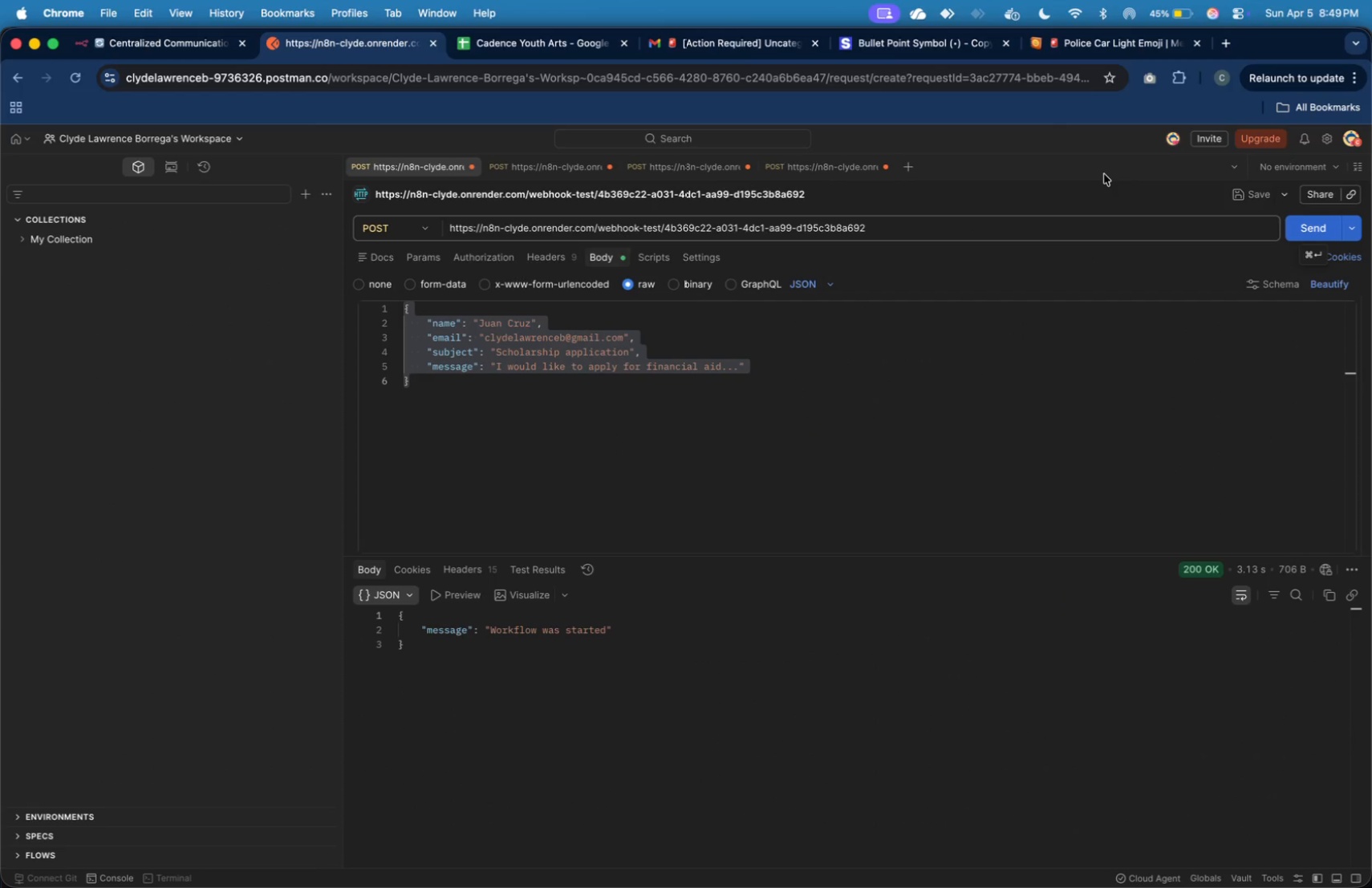 
left_click([536, 43])
 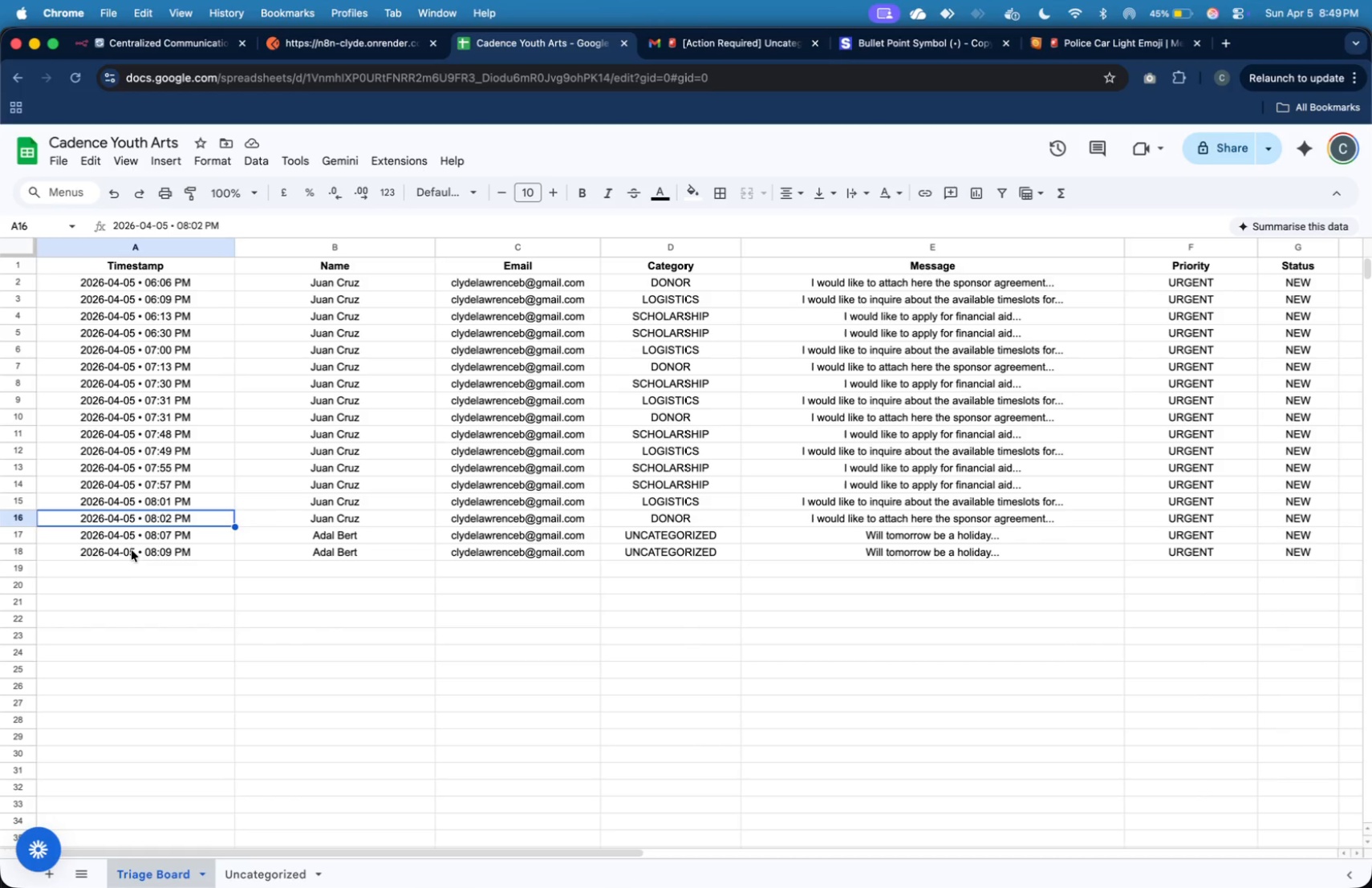 
wait(5.1)
 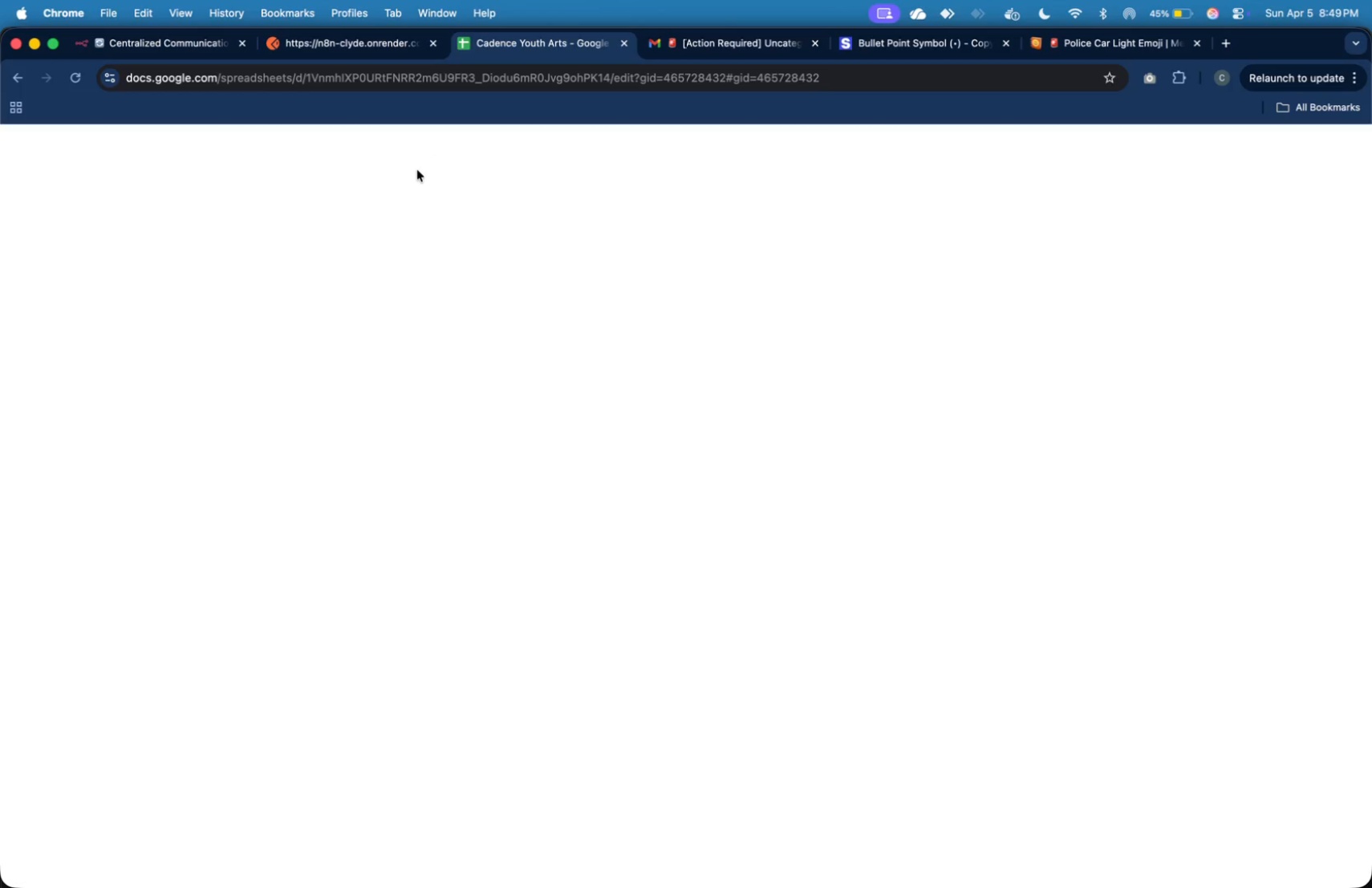 
left_click_drag(start_coordinate=[19, 281], to_coordinate=[39, 549])
 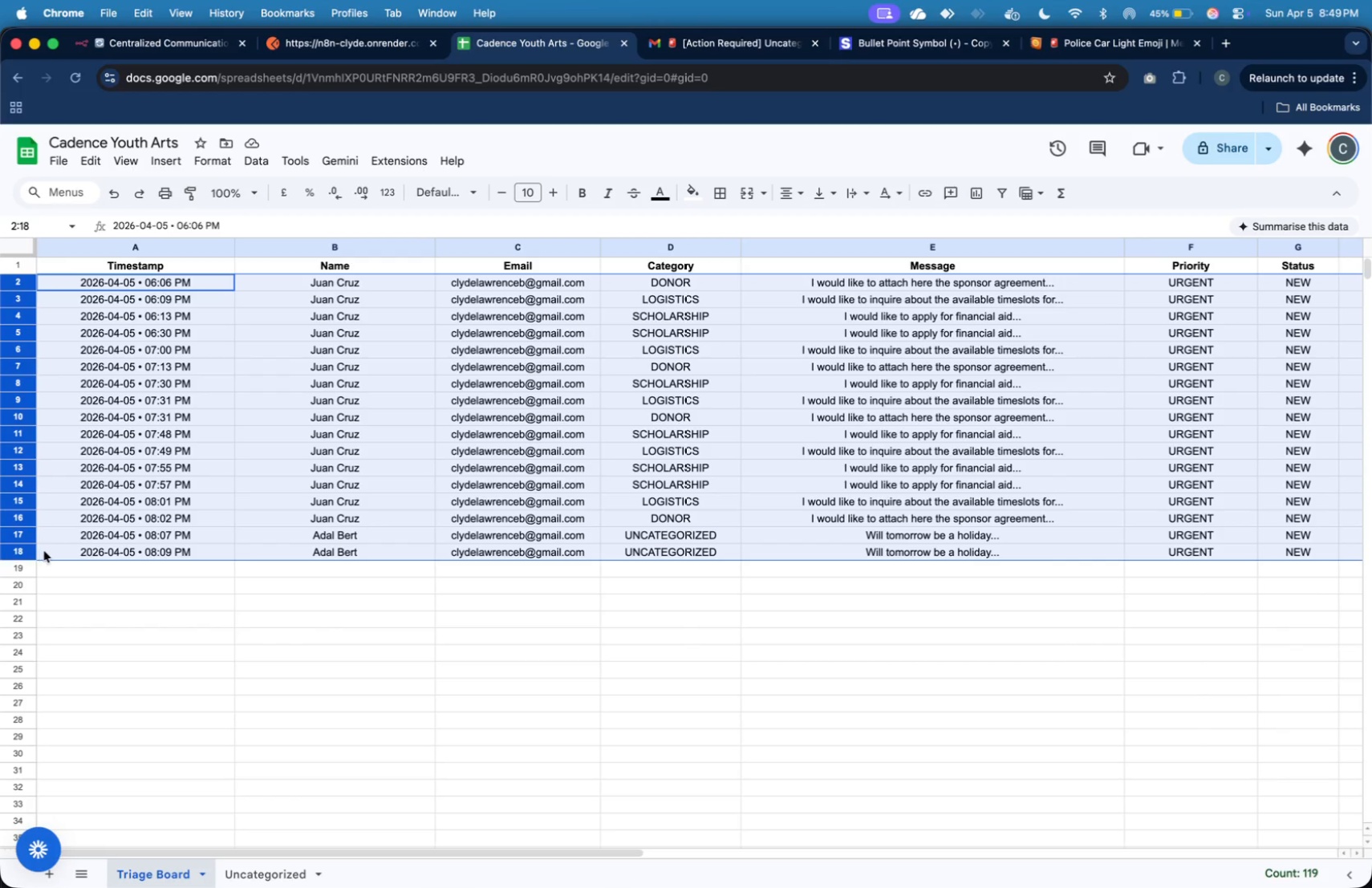 
key(Backspace)
 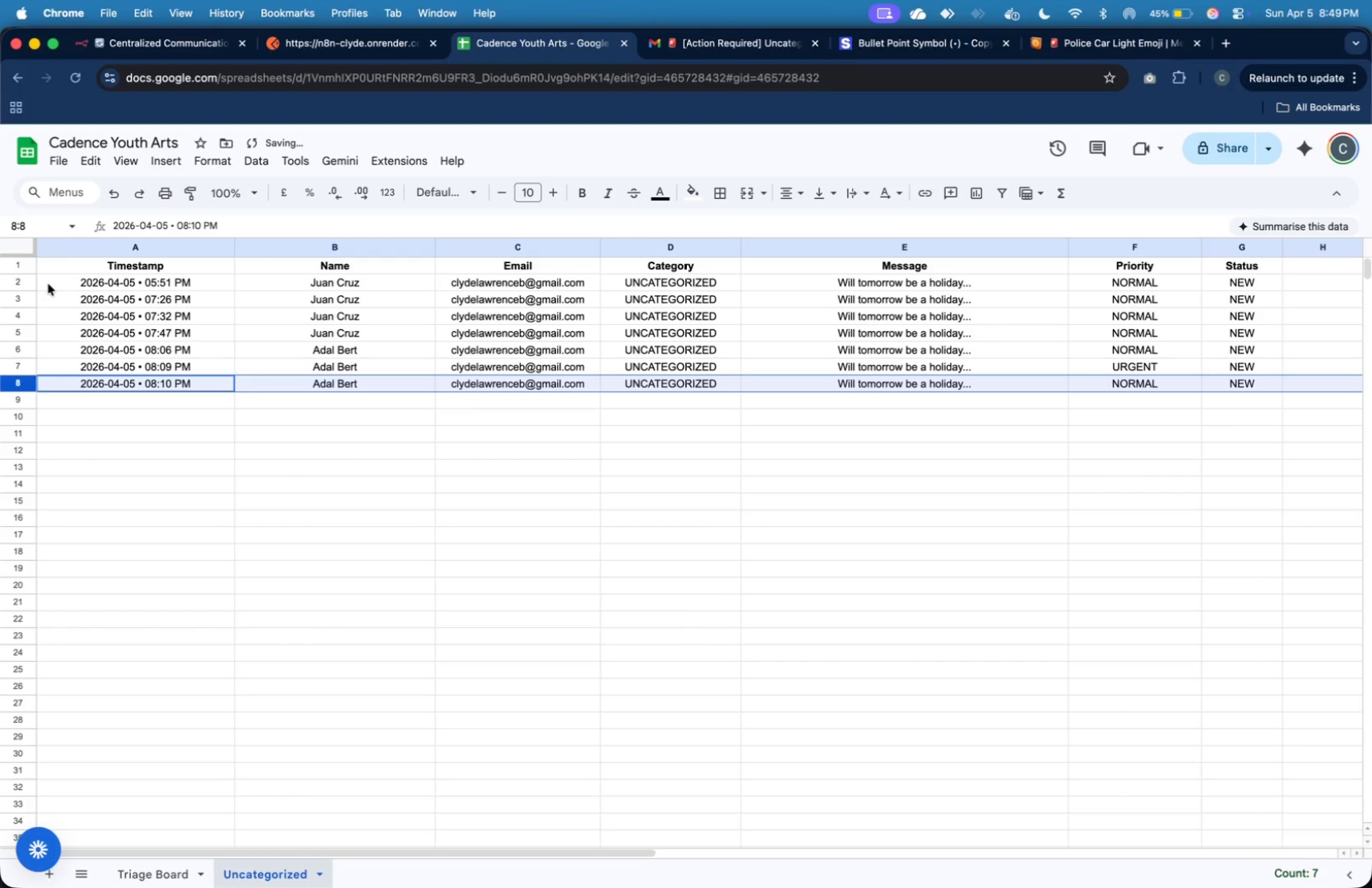 
left_click_drag(start_coordinate=[19, 282], to_coordinate=[25, 379])
 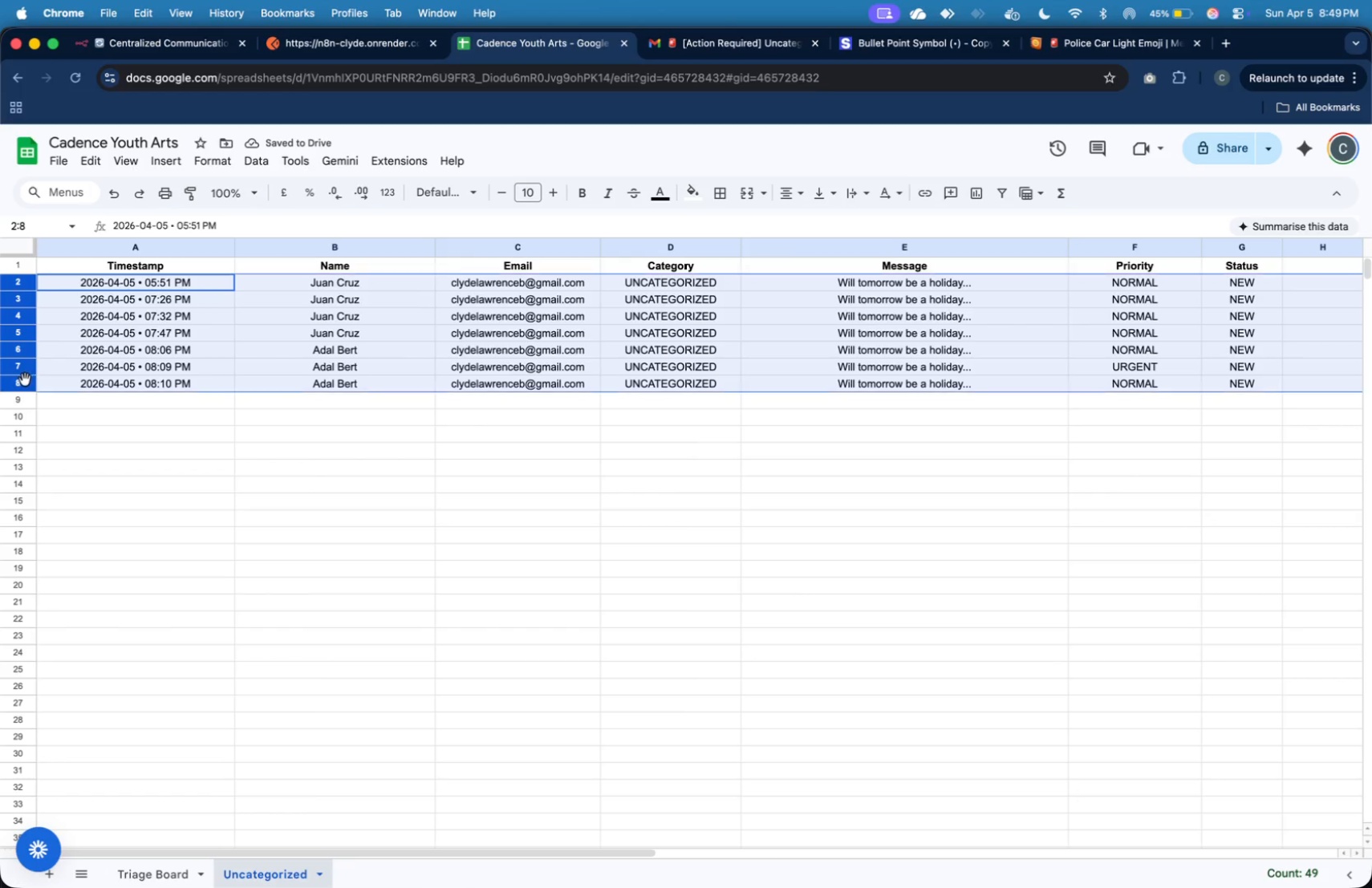 
key(Backspace)
 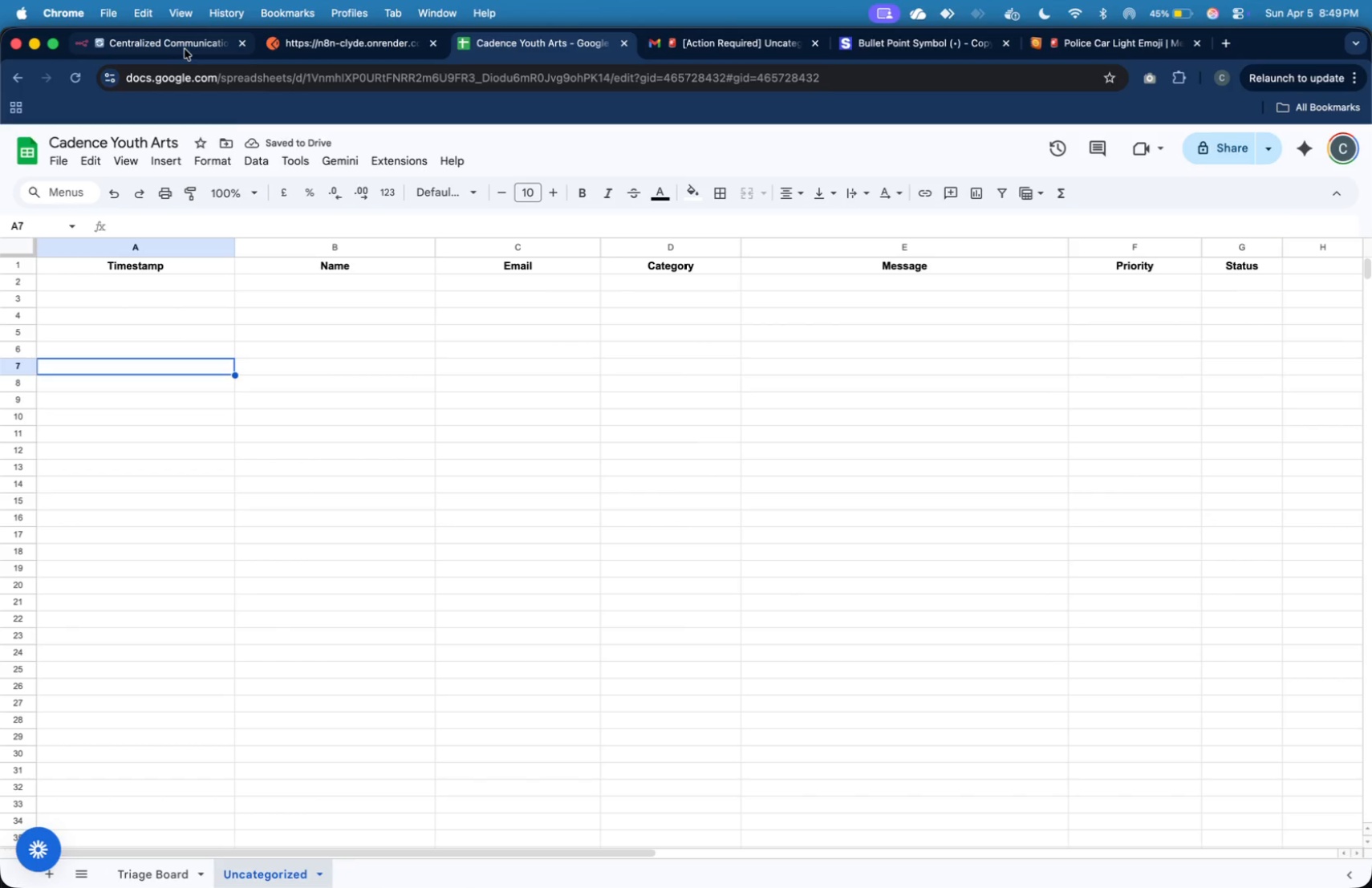 
left_click([305, 39])
 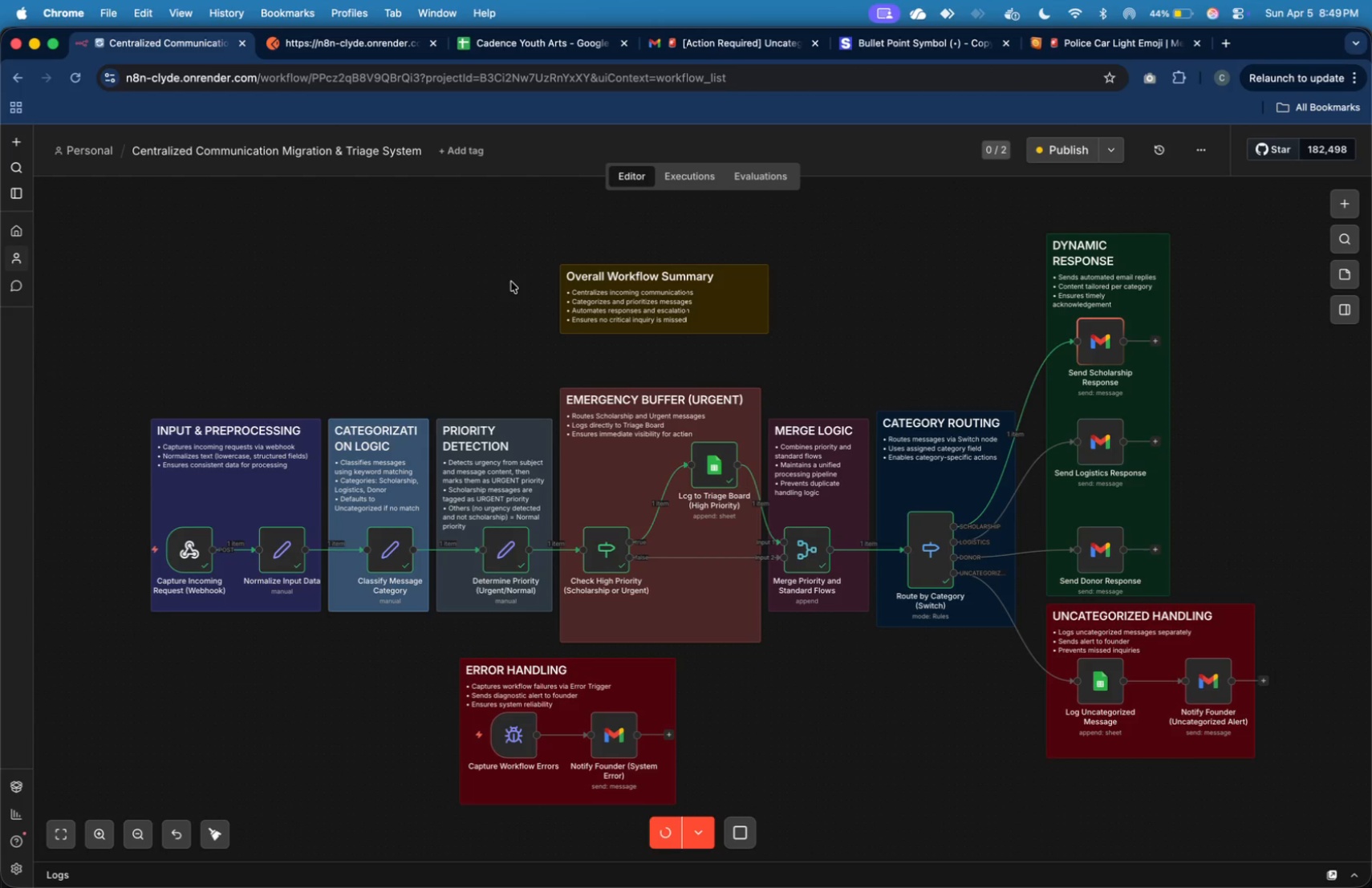 
wait(16.83)
 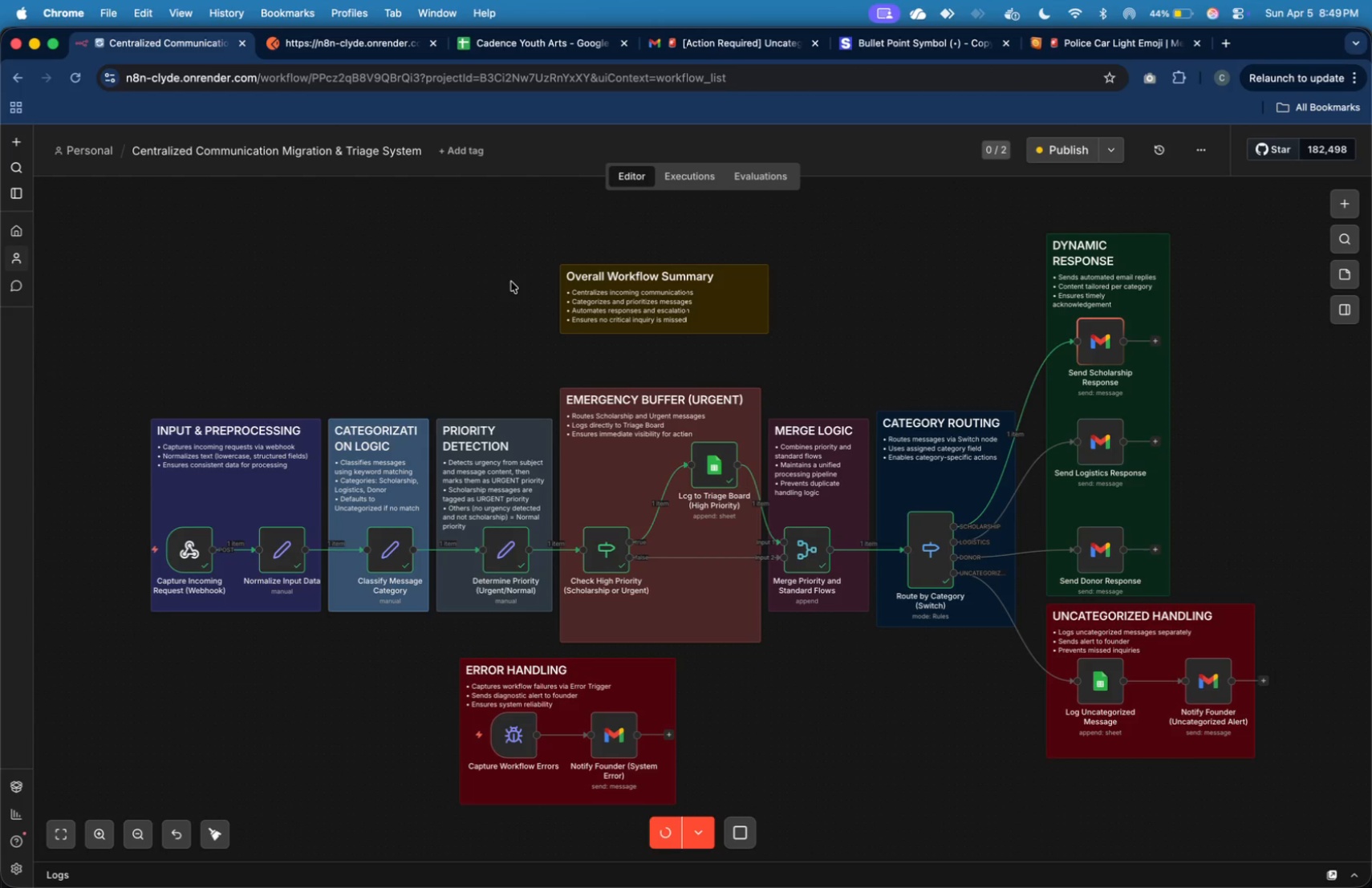 
left_click([514, 51])
 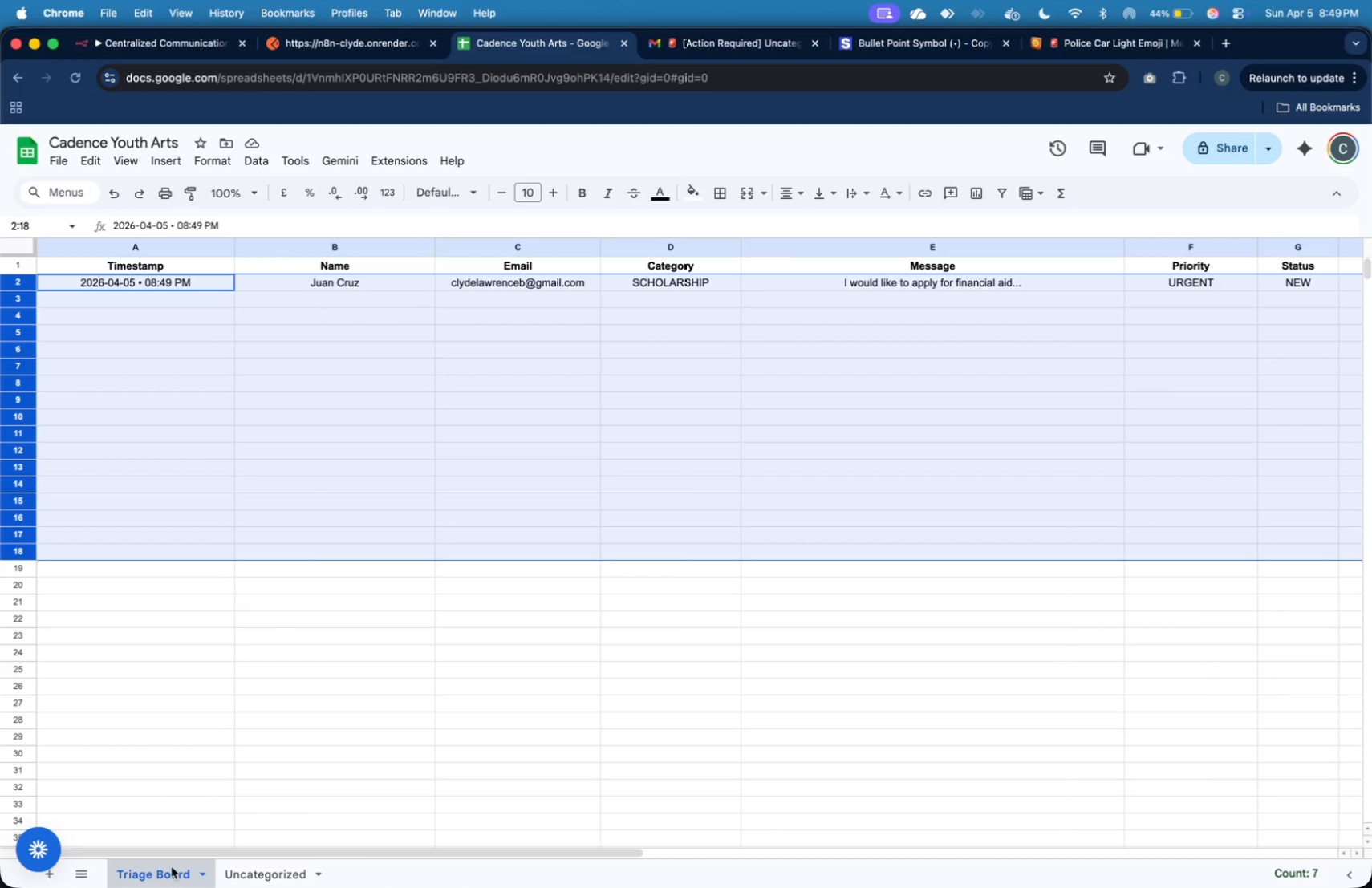 
left_click([487, 602])
 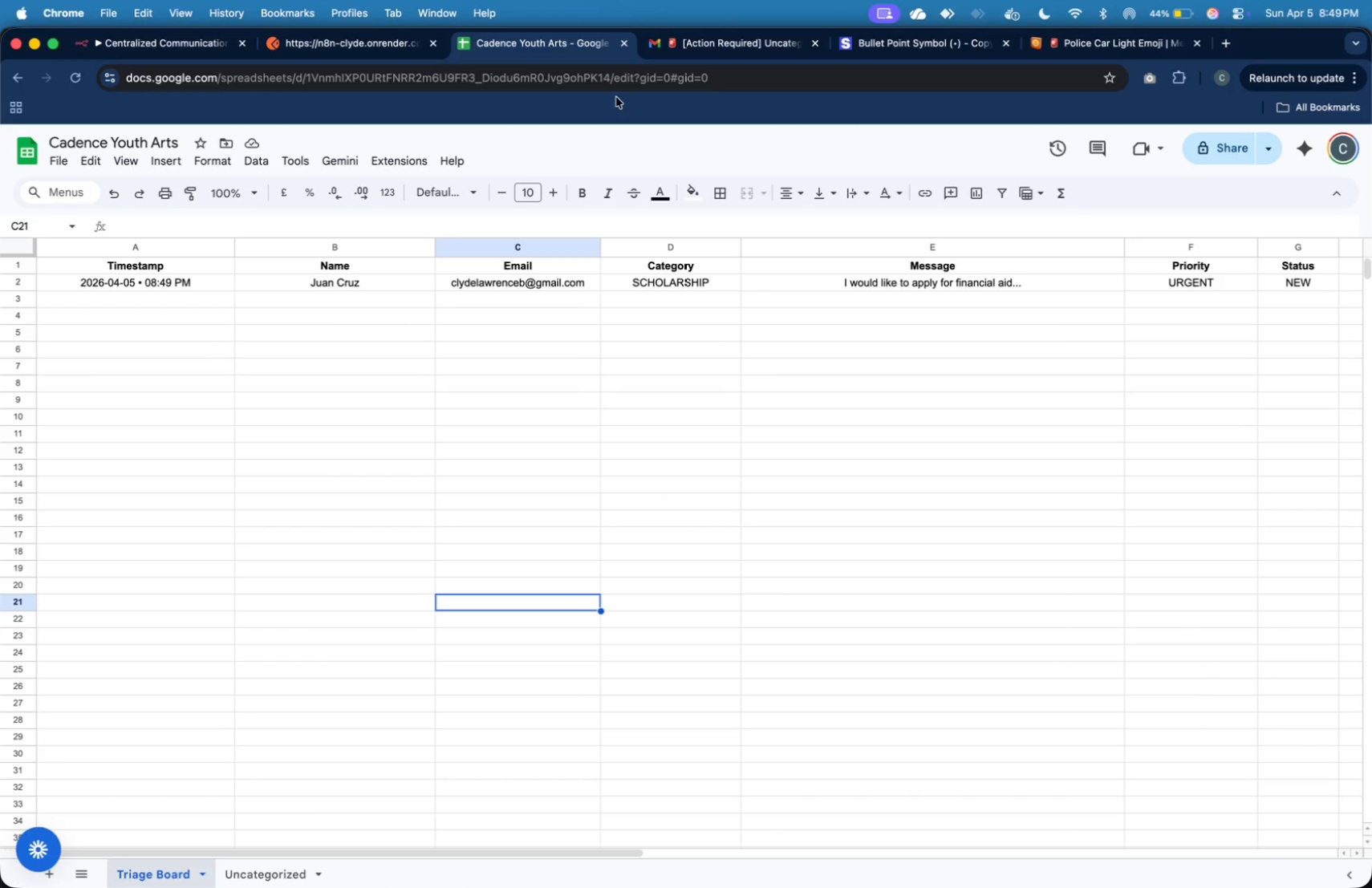 
left_click([677, 51])
 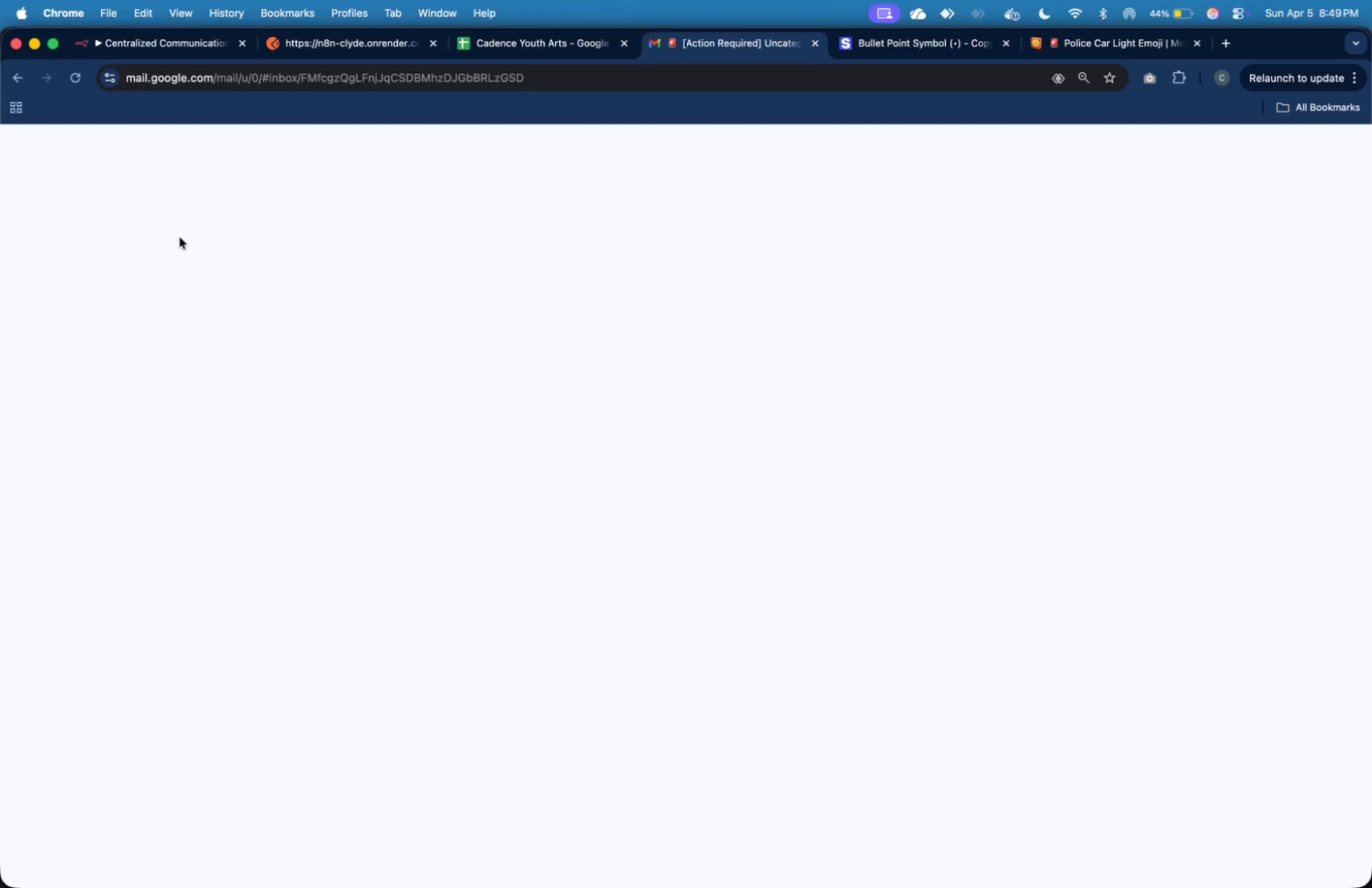 
mouse_move([178, 233])
 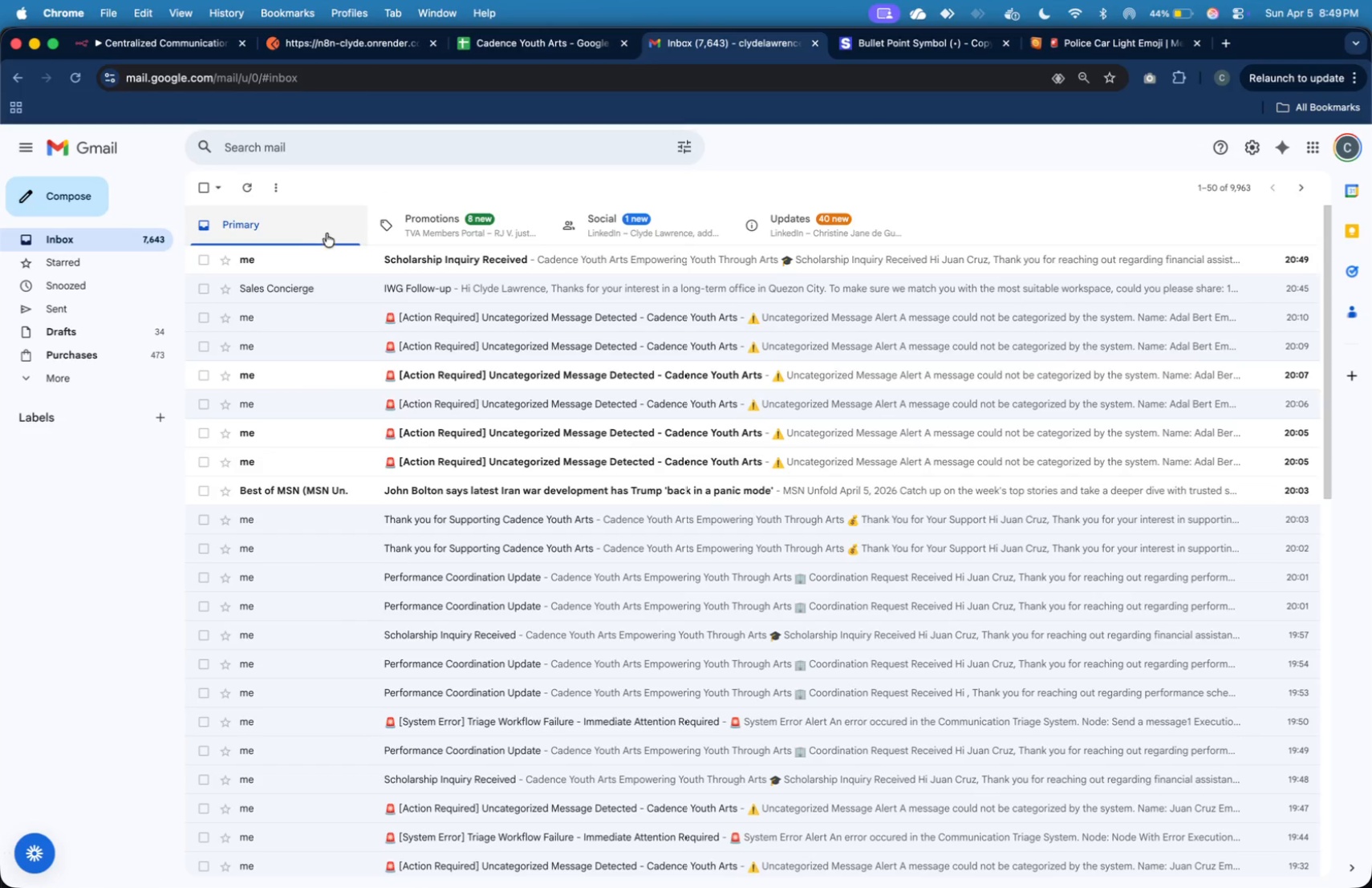 
left_click([341, 262])
 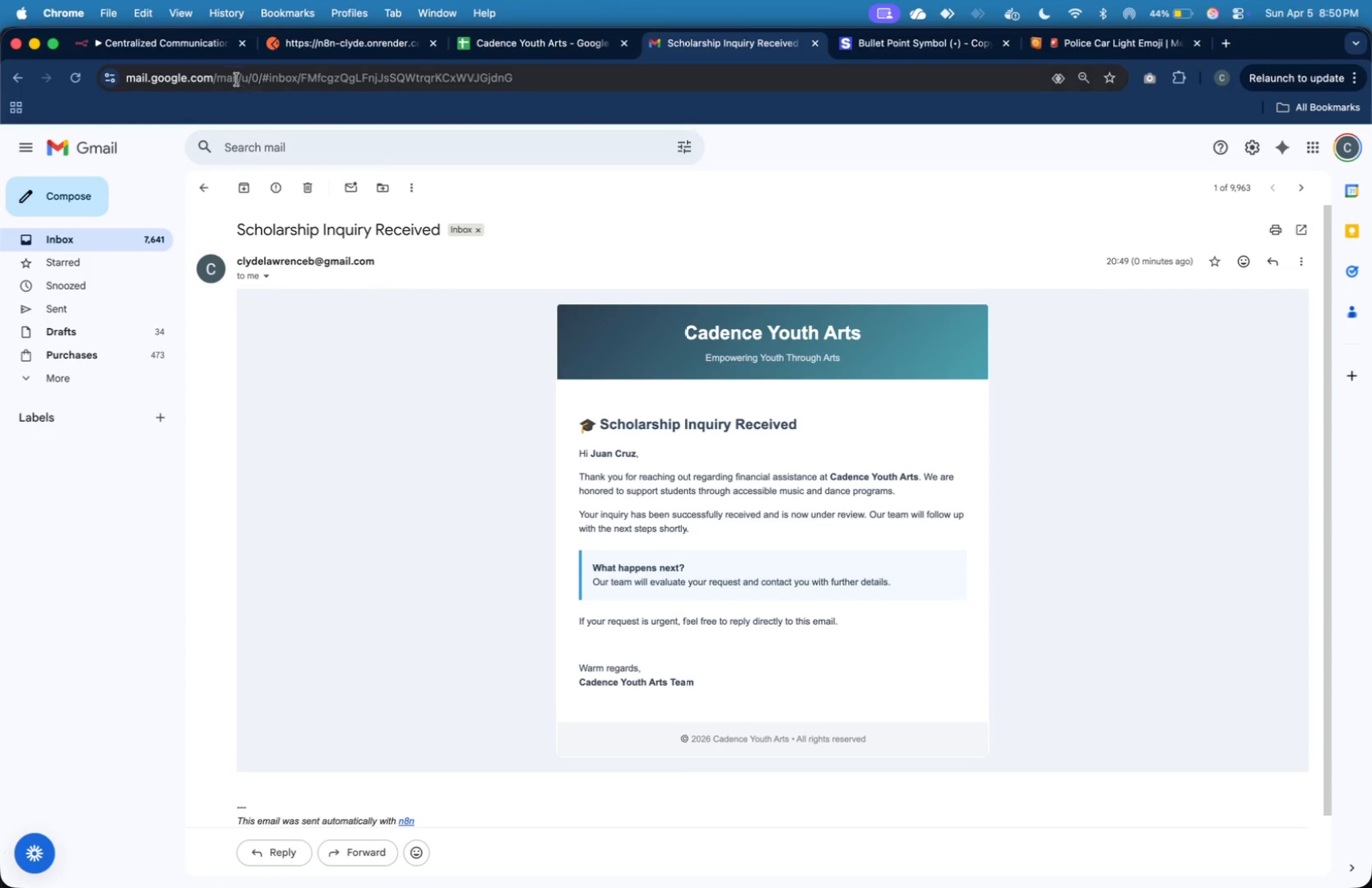 
left_click([198, 50])
 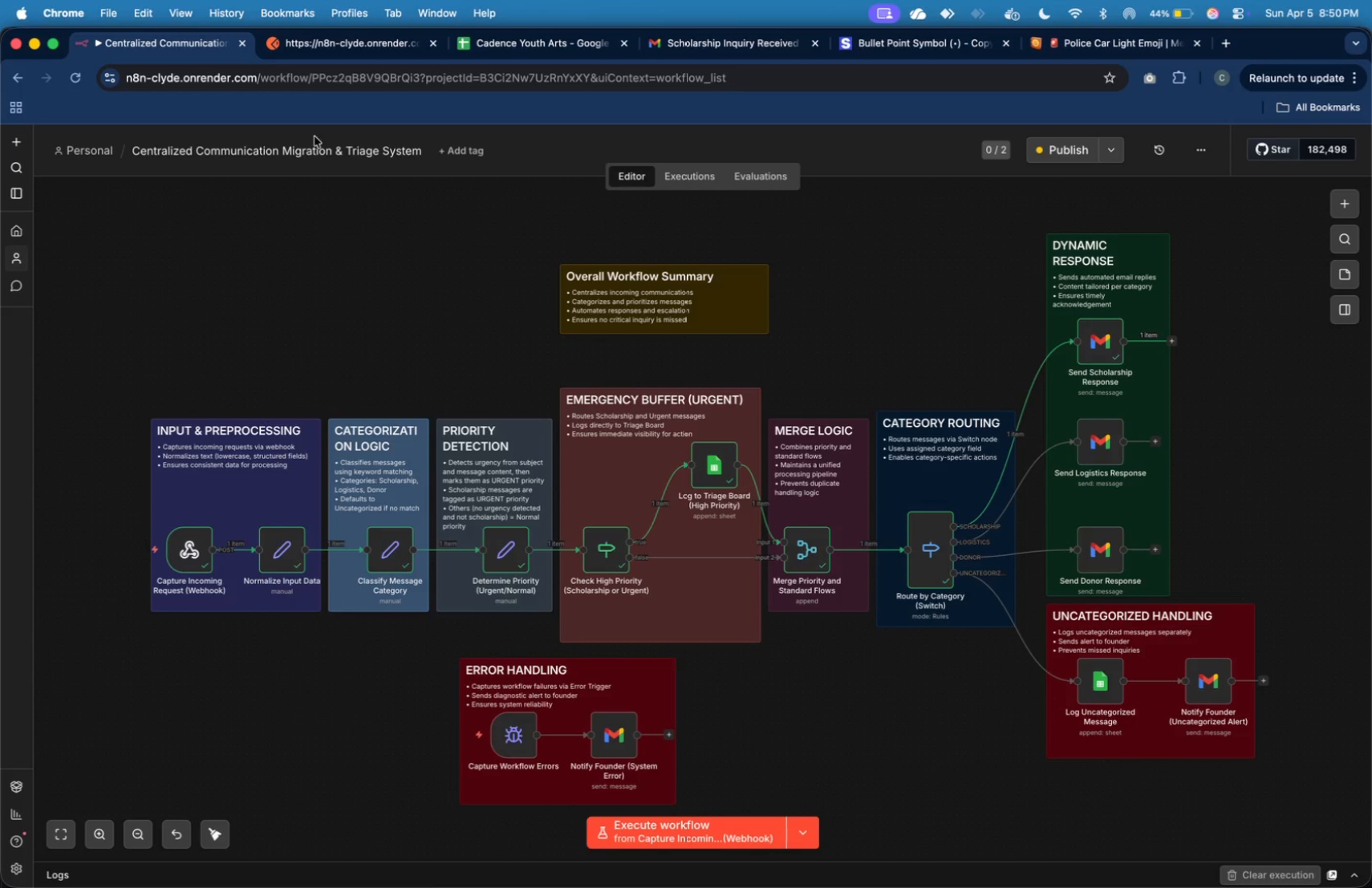 
key(Meta+Shift+4)
 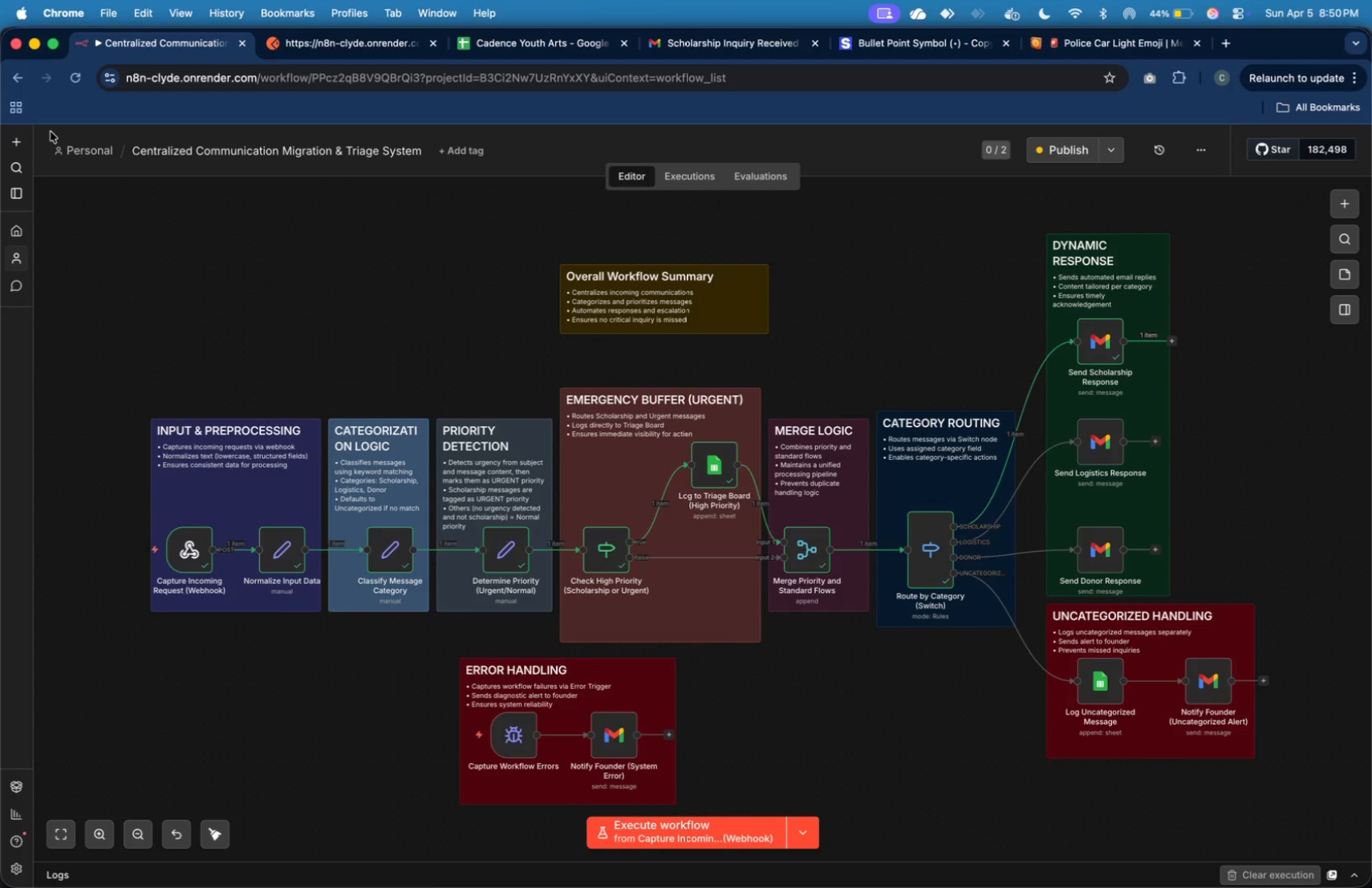 
left_click_drag(start_coordinate=[51, 131], to_coordinate=[1293, 819])
 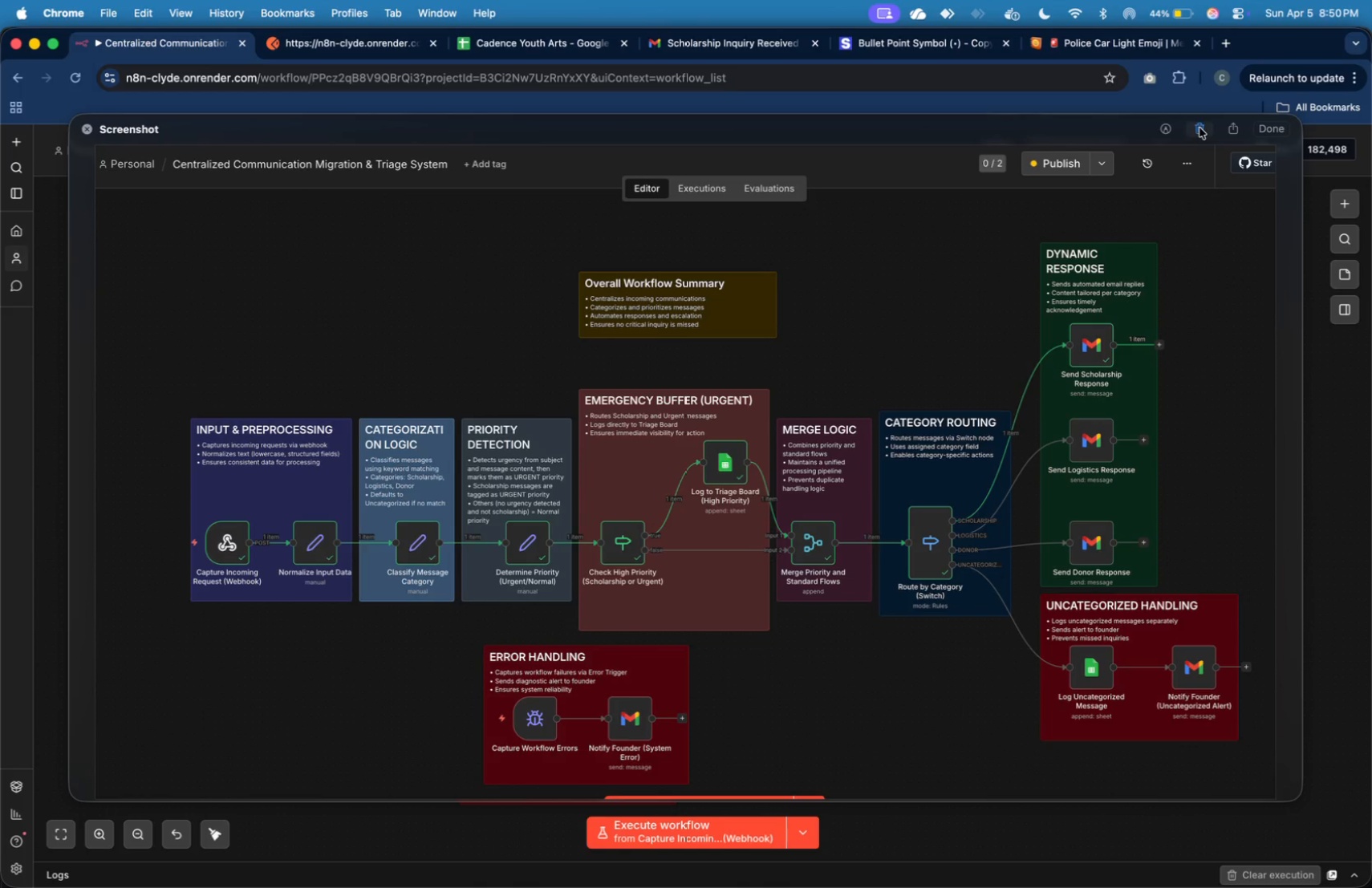 
wait(5.3)
 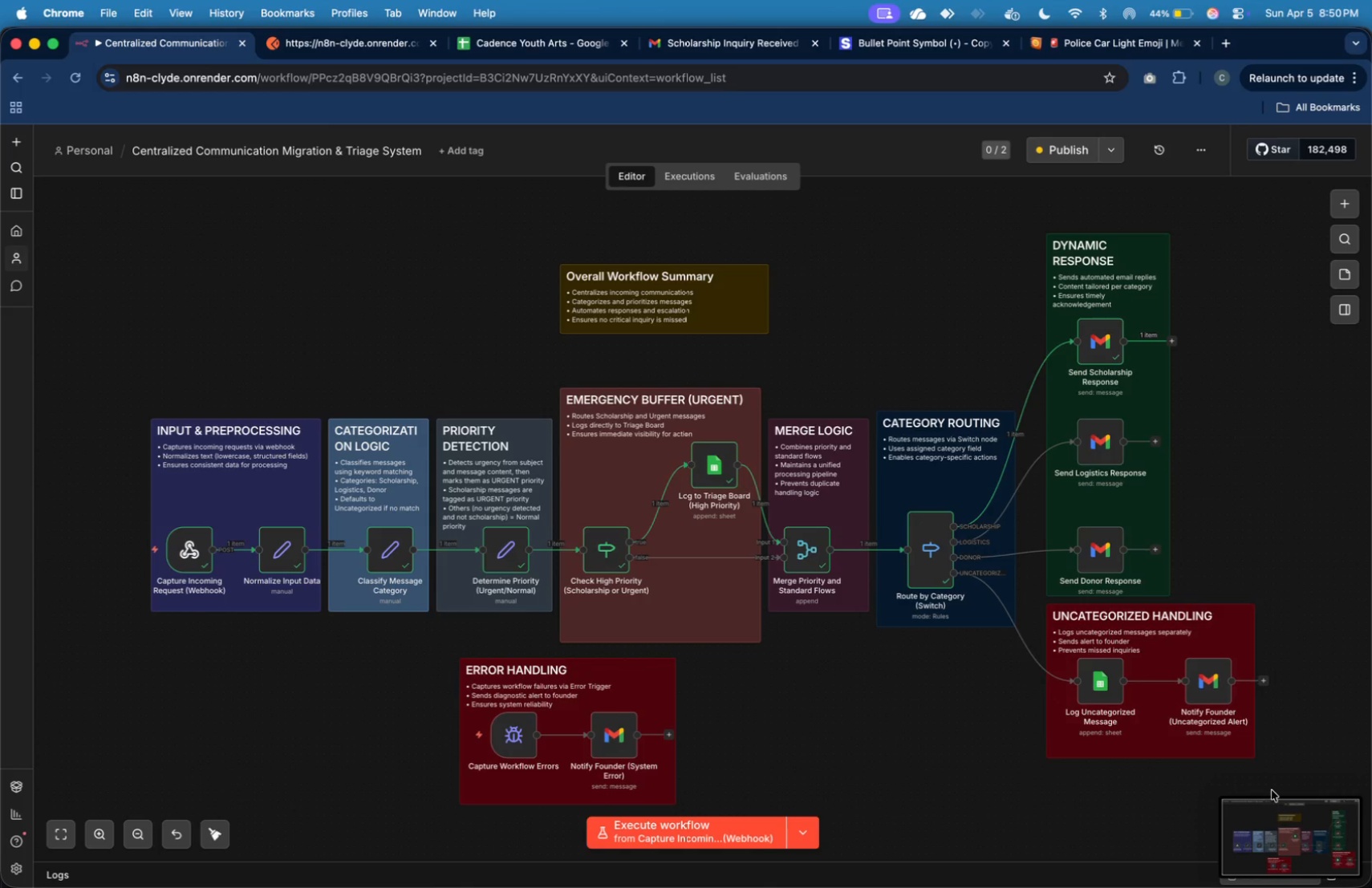 
left_click([1081, 152])
 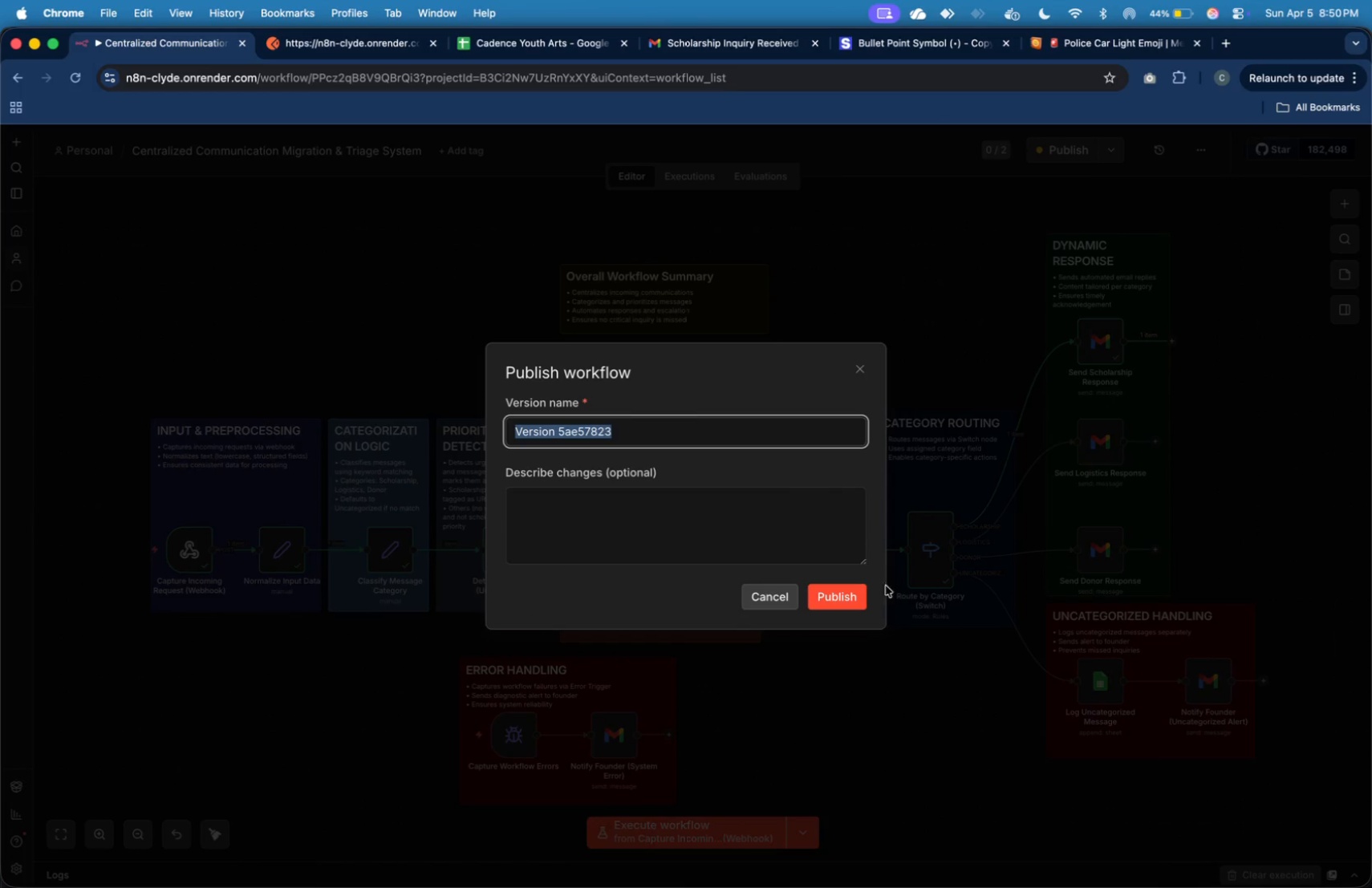 
left_click([854, 593])
 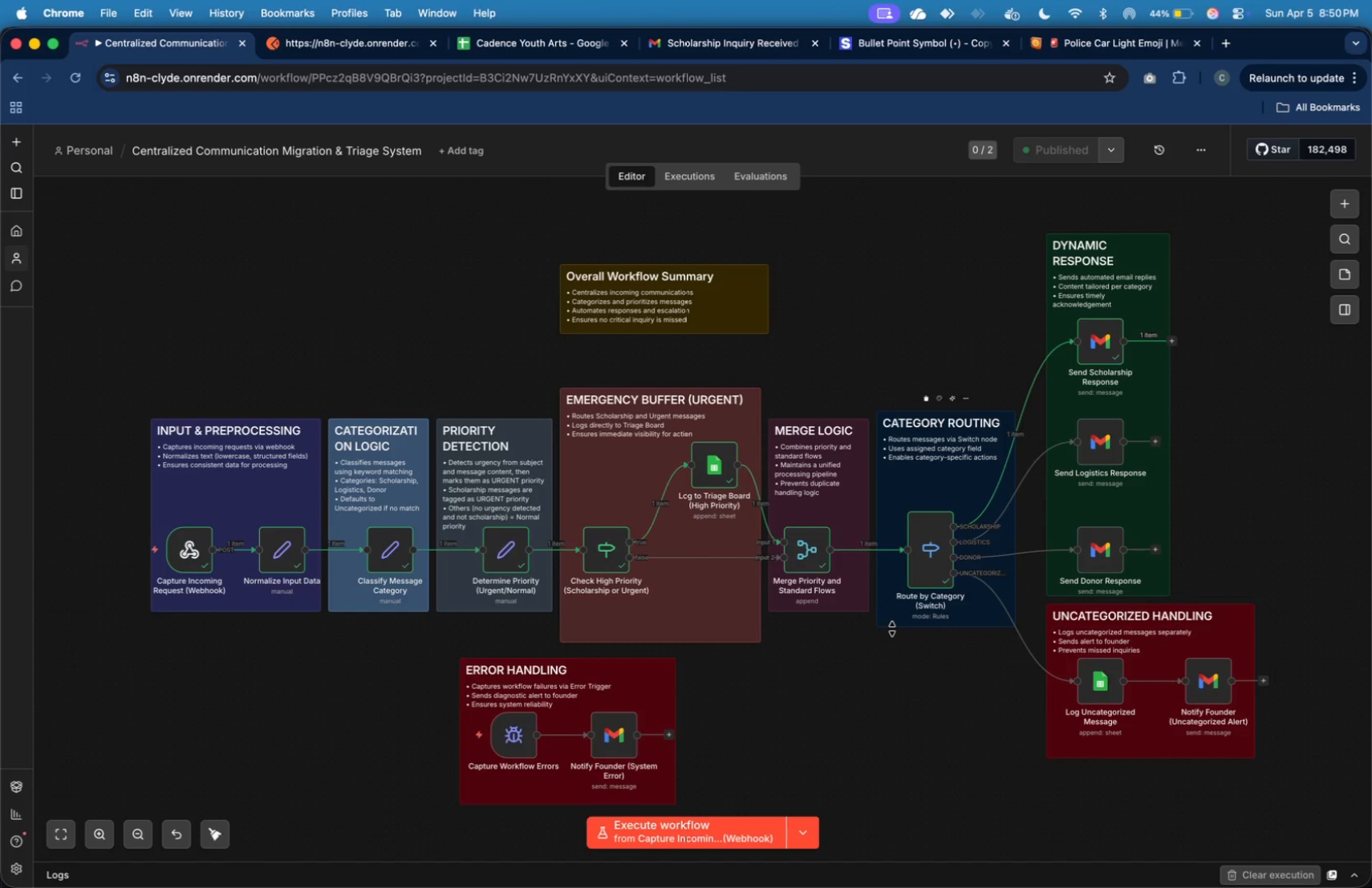 
wait(15.87)
 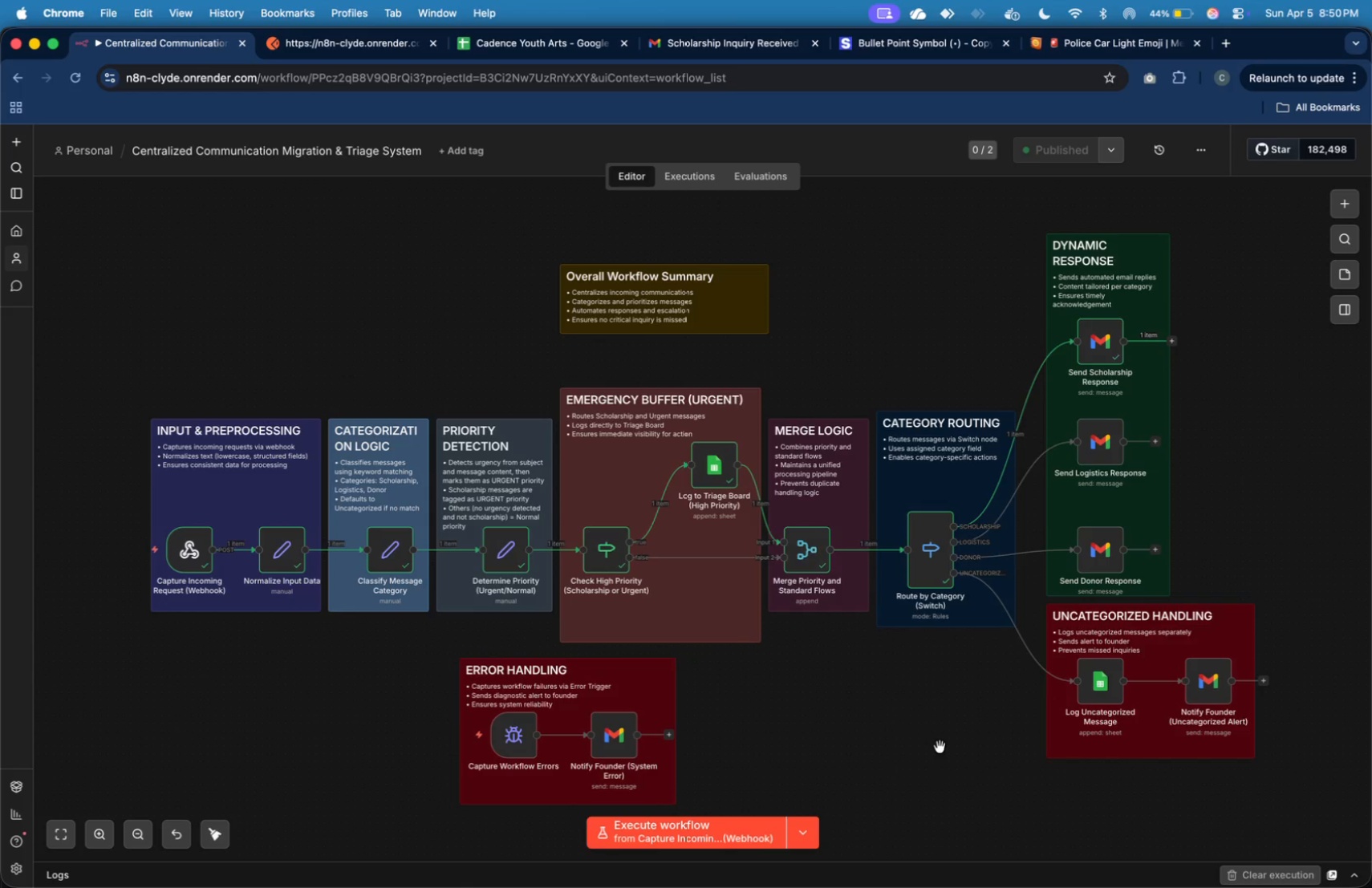 
key(Meta+Shift+4)
 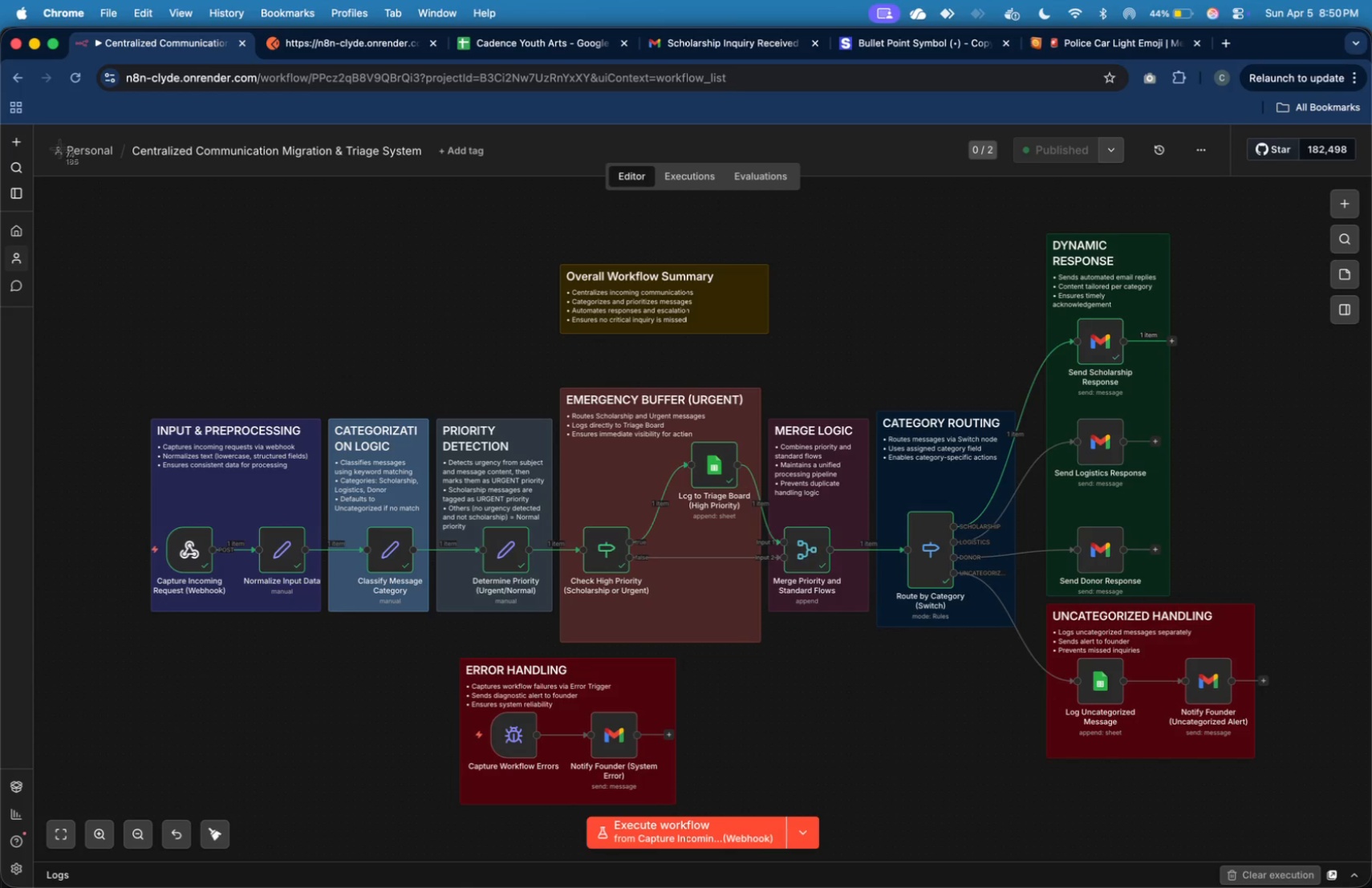 
left_click_drag(start_coordinate=[42, 129], to_coordinate=[1280, 813])
 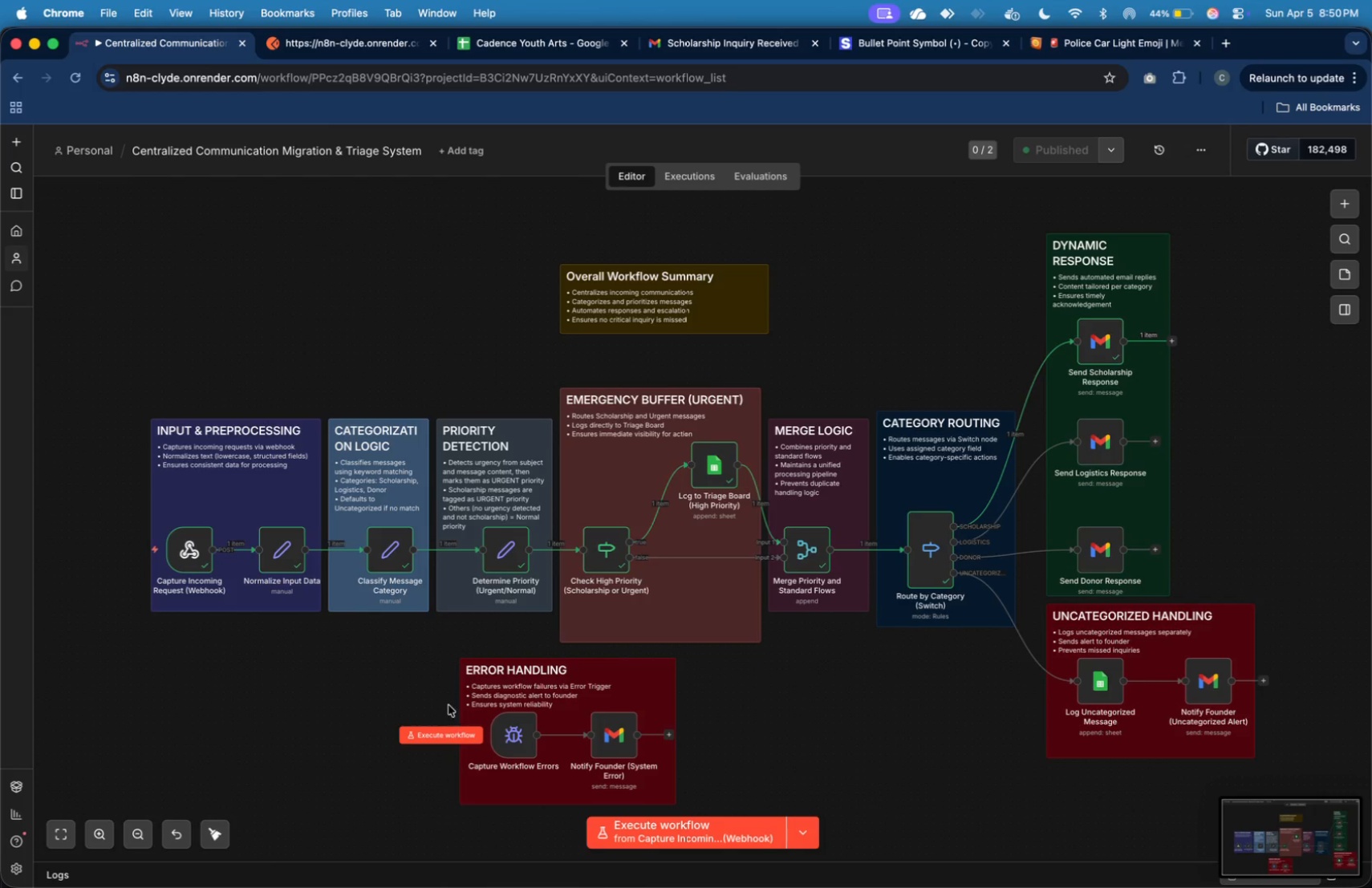 
mouse_move([559, 589])
 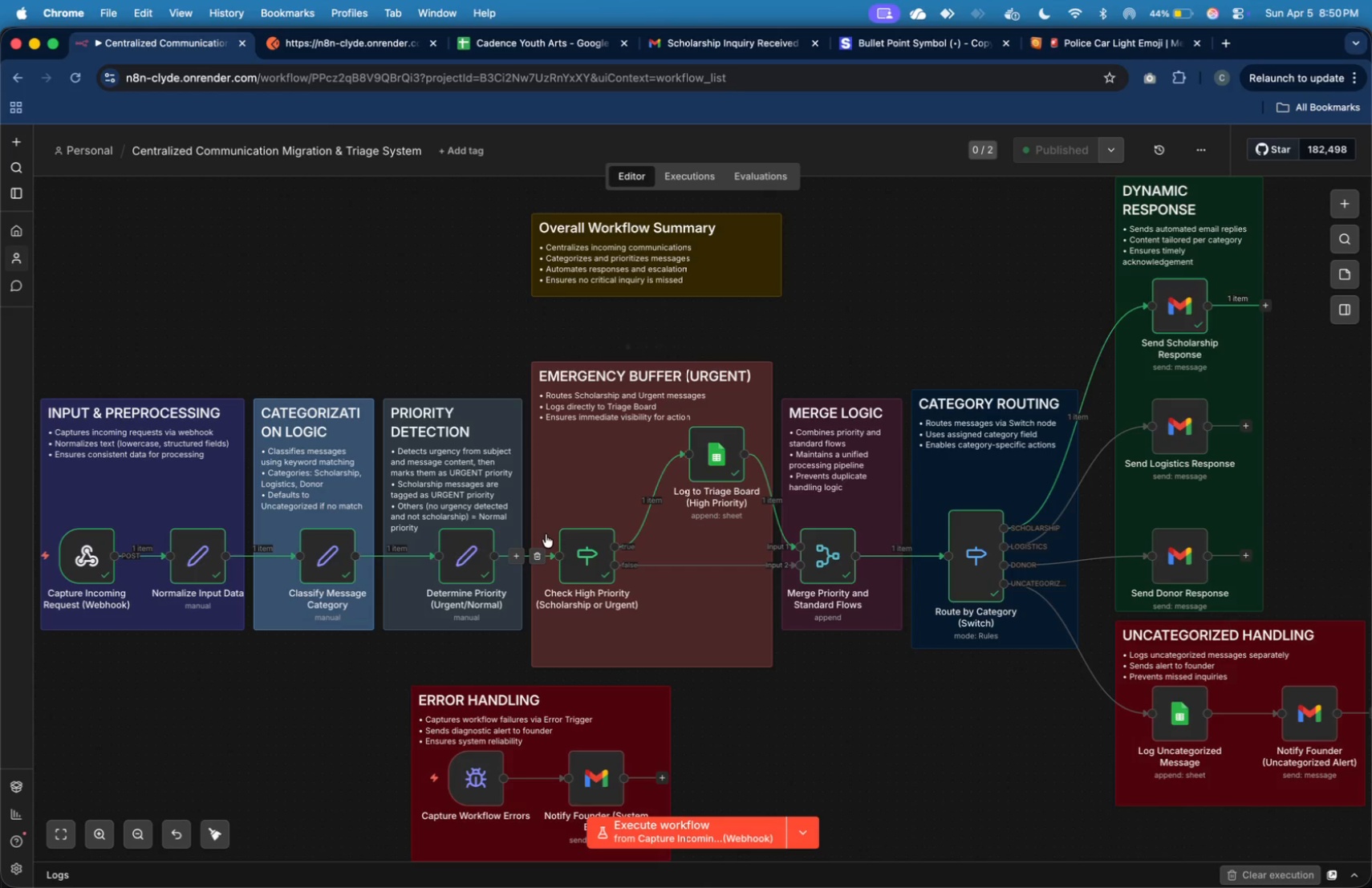 
wait(7.41)
 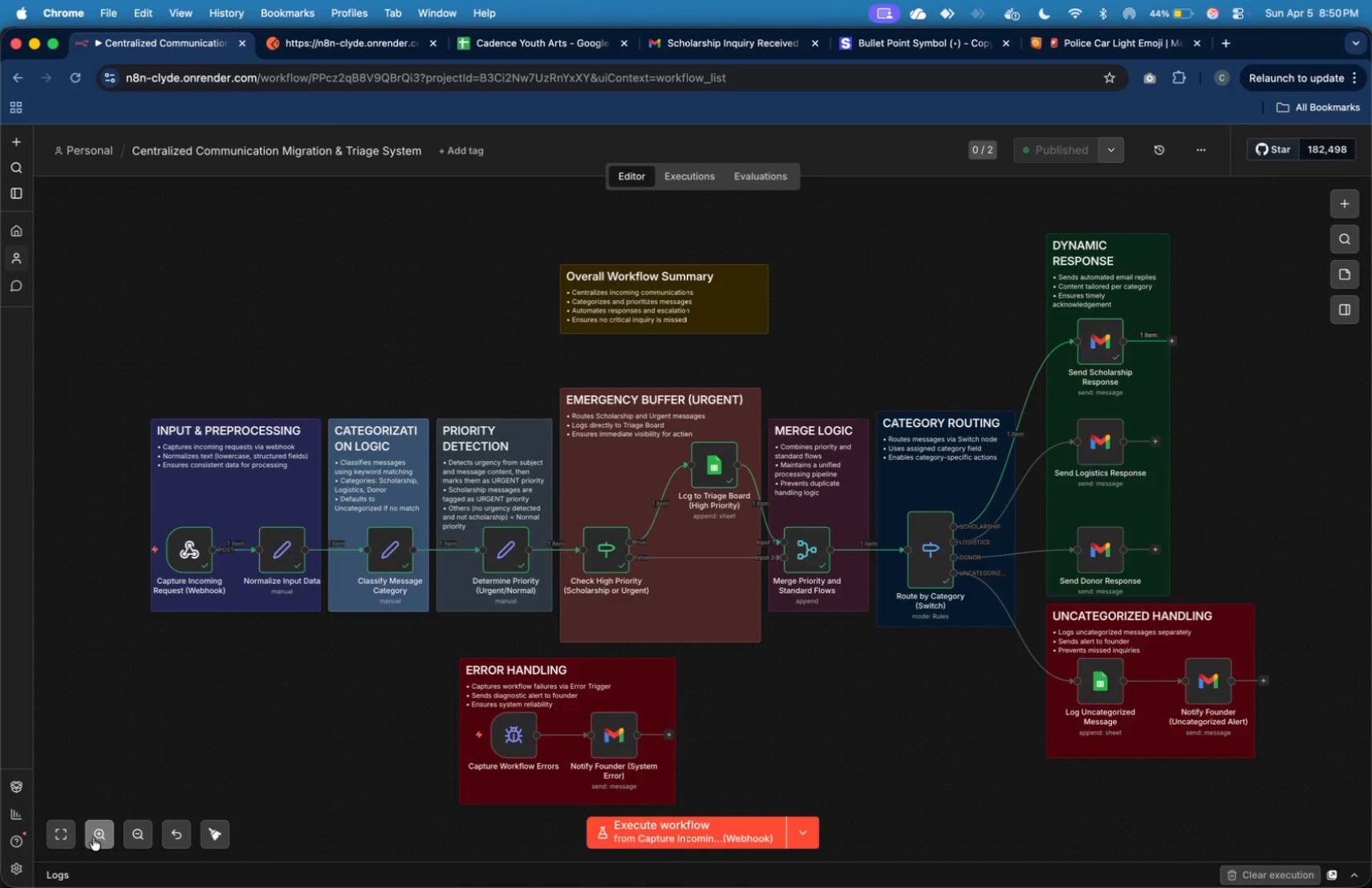 
left_click([63, 825])
 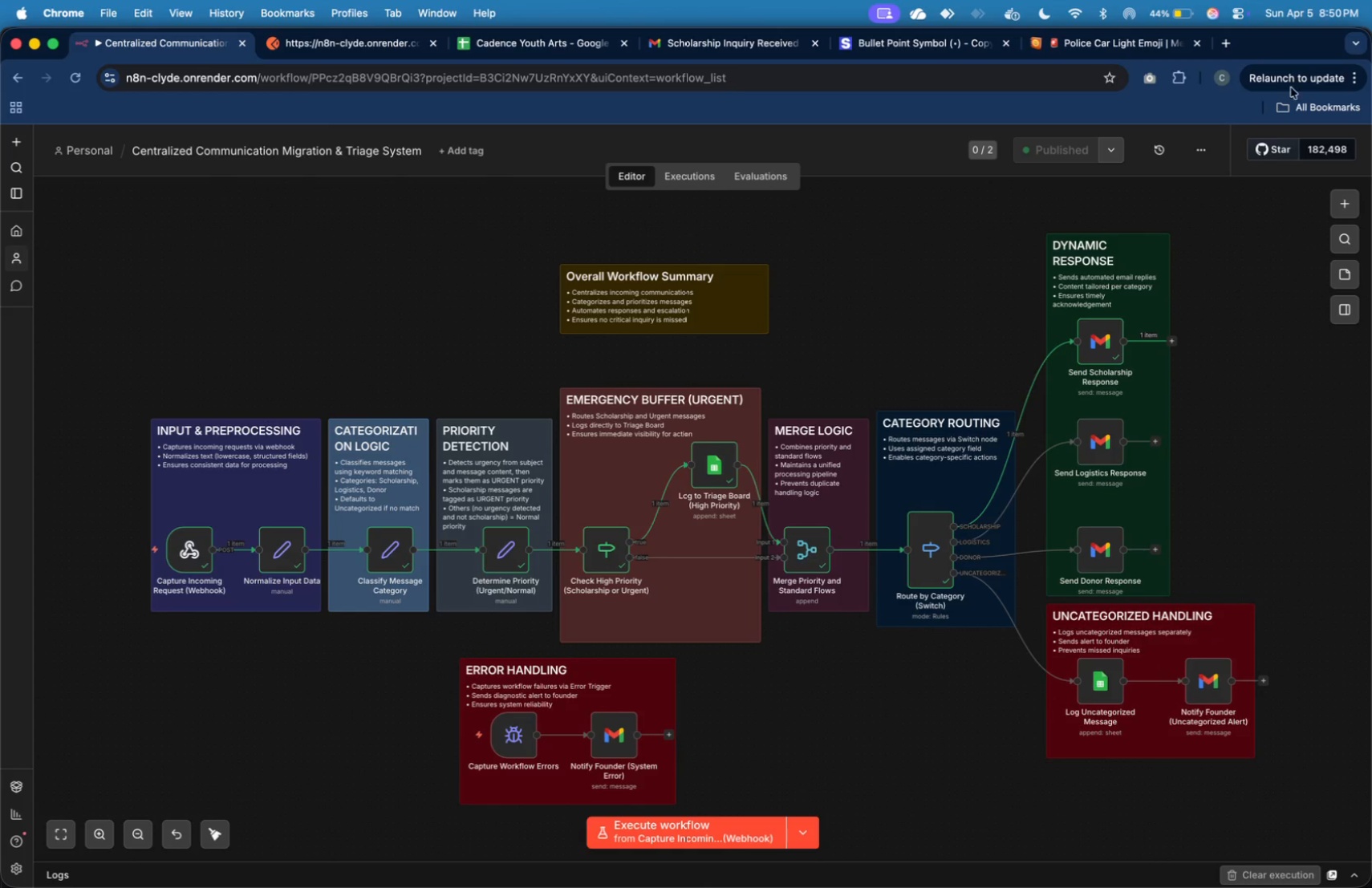 
left_click([1361, 81])
 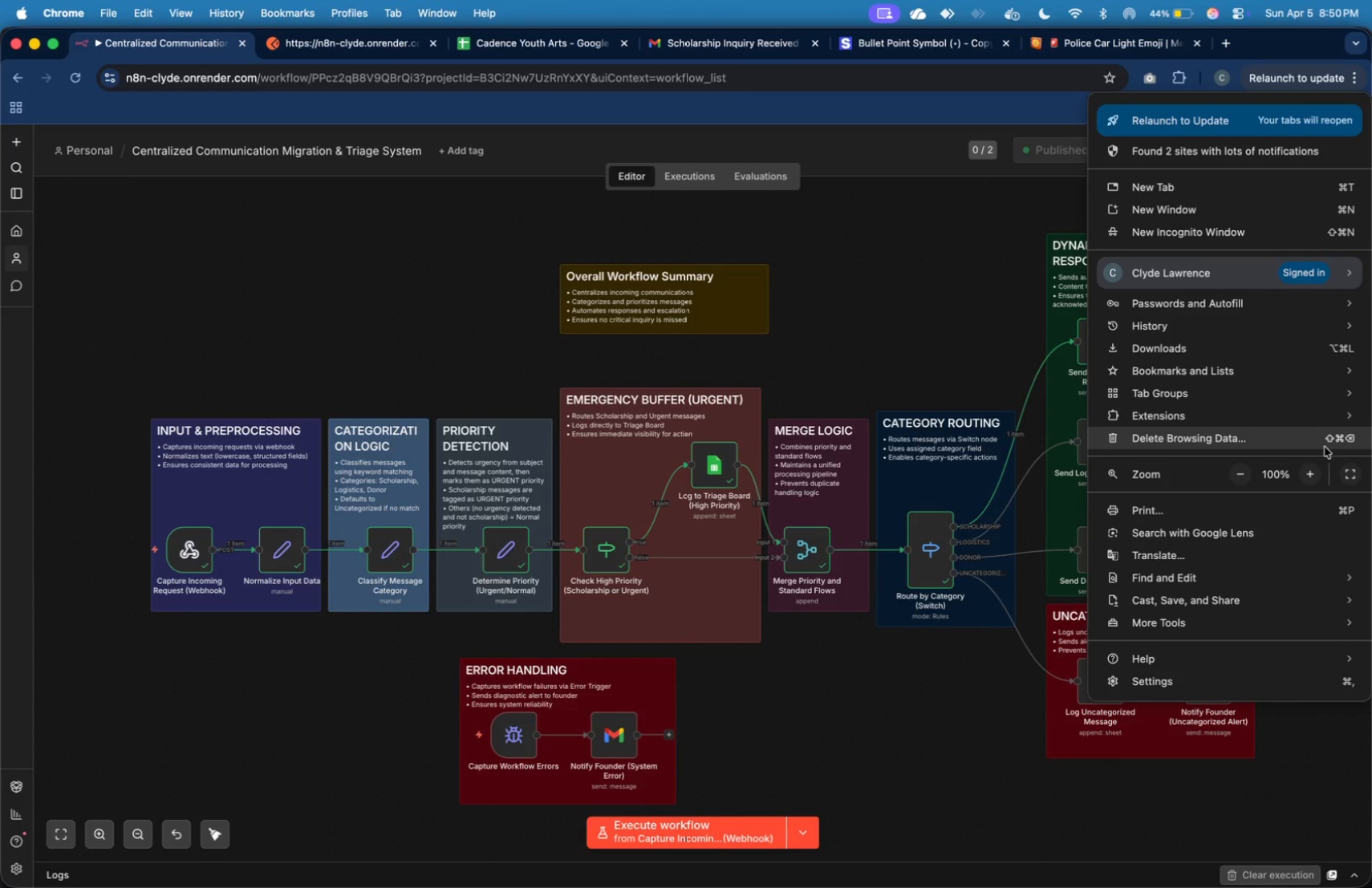 
left_click([1309, 468])
 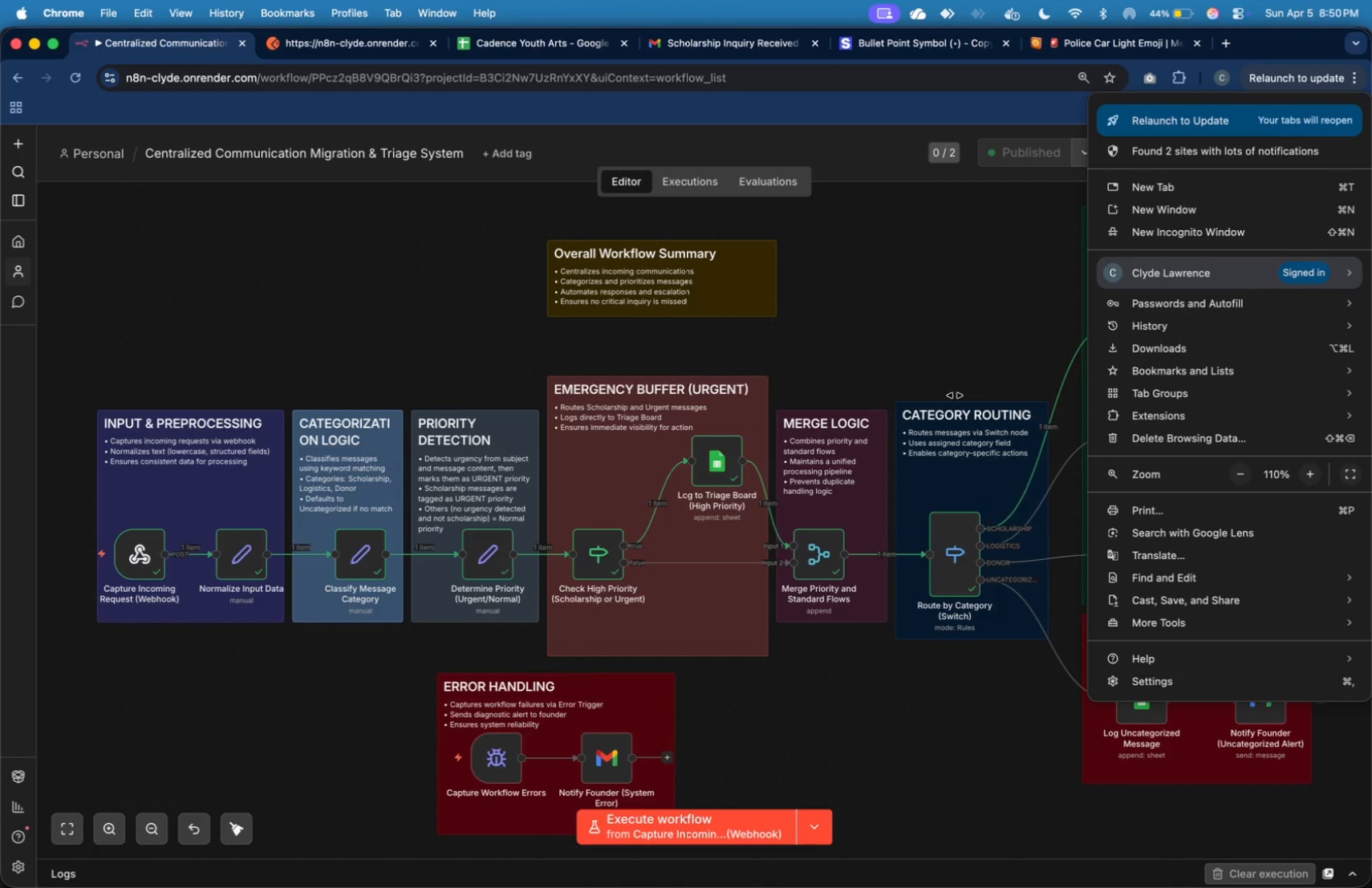 
left_click([910, 276])
 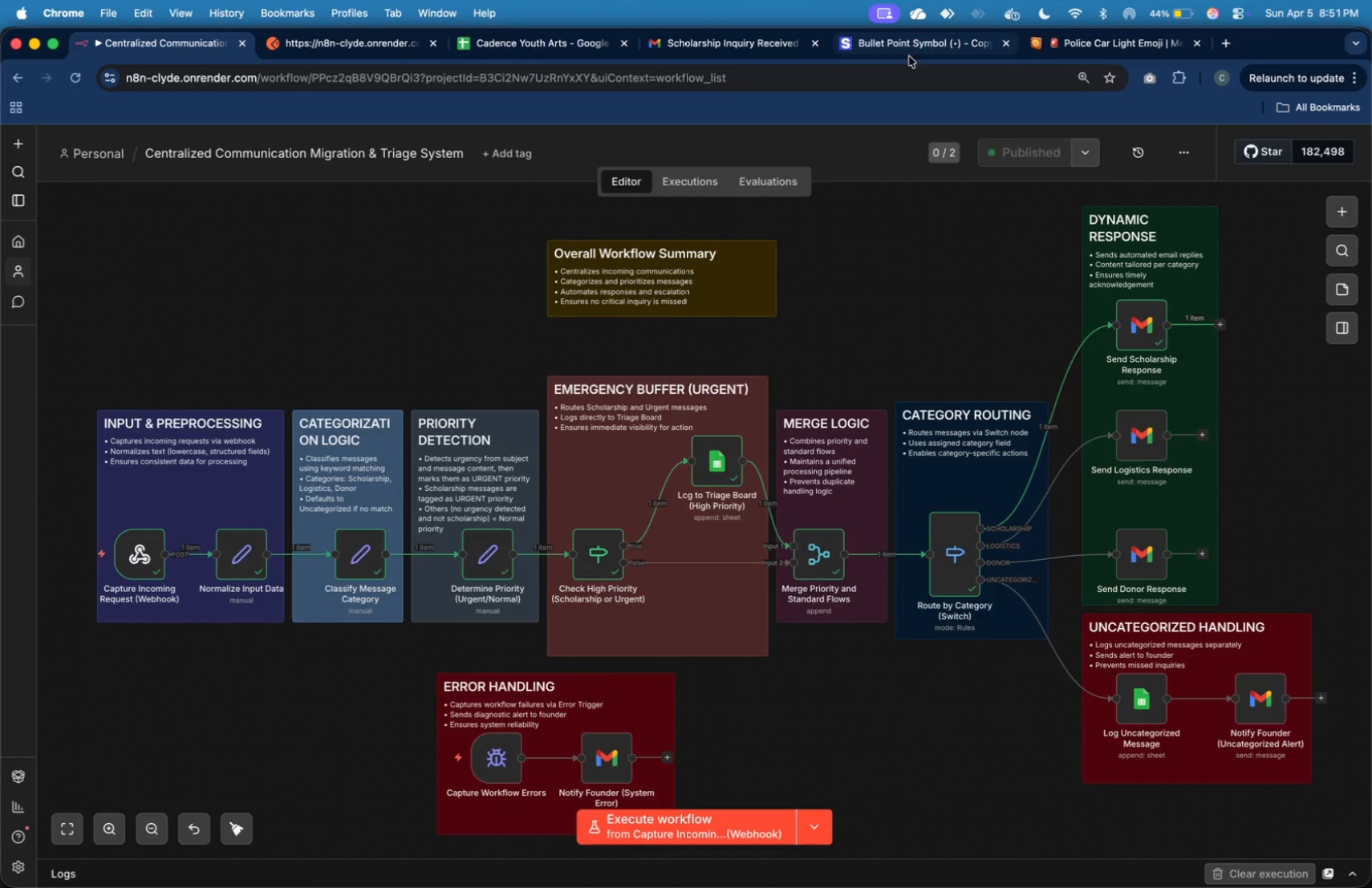 
key(Meta+Tab)
 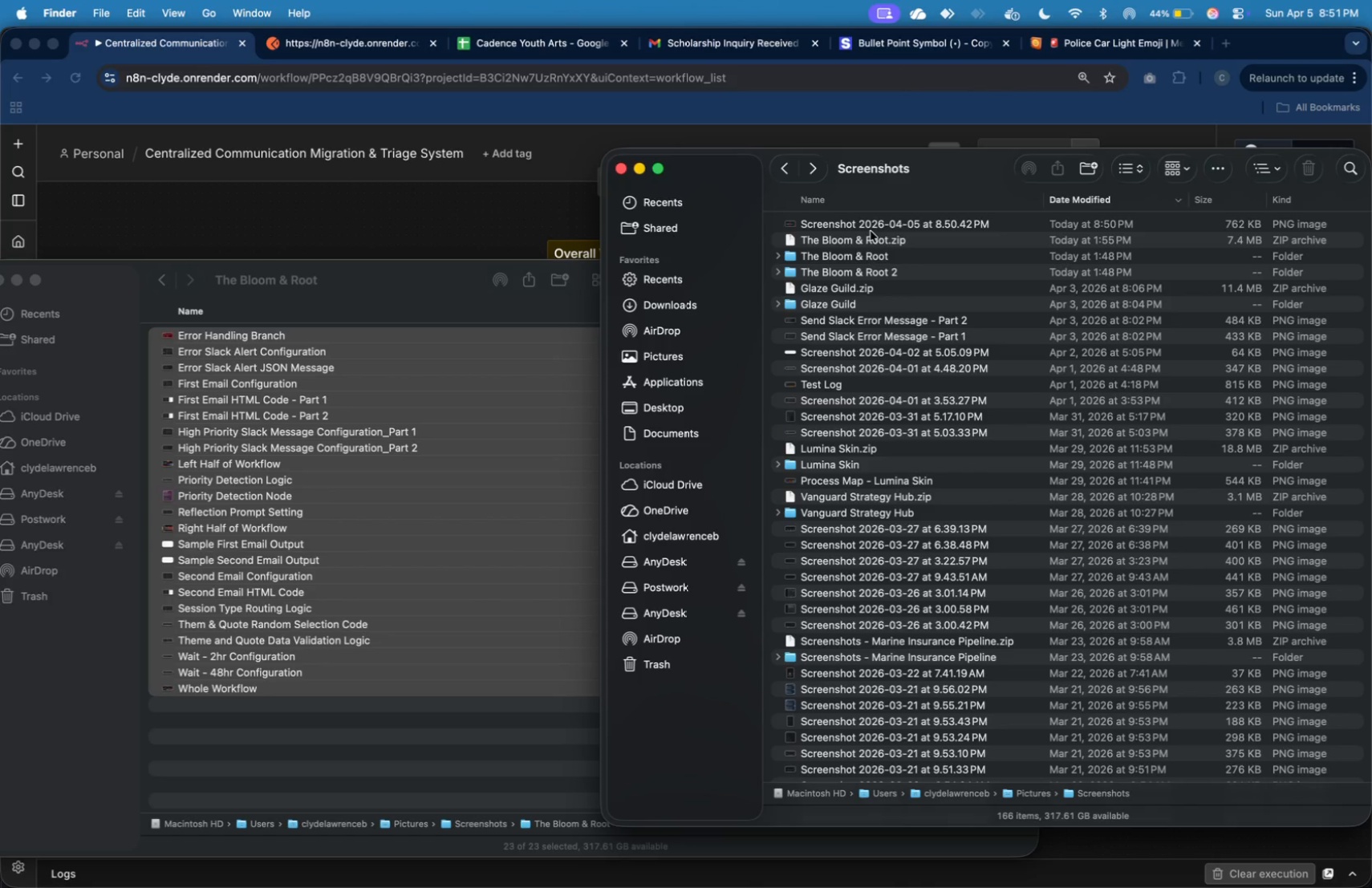 
left_click([869, 225])
 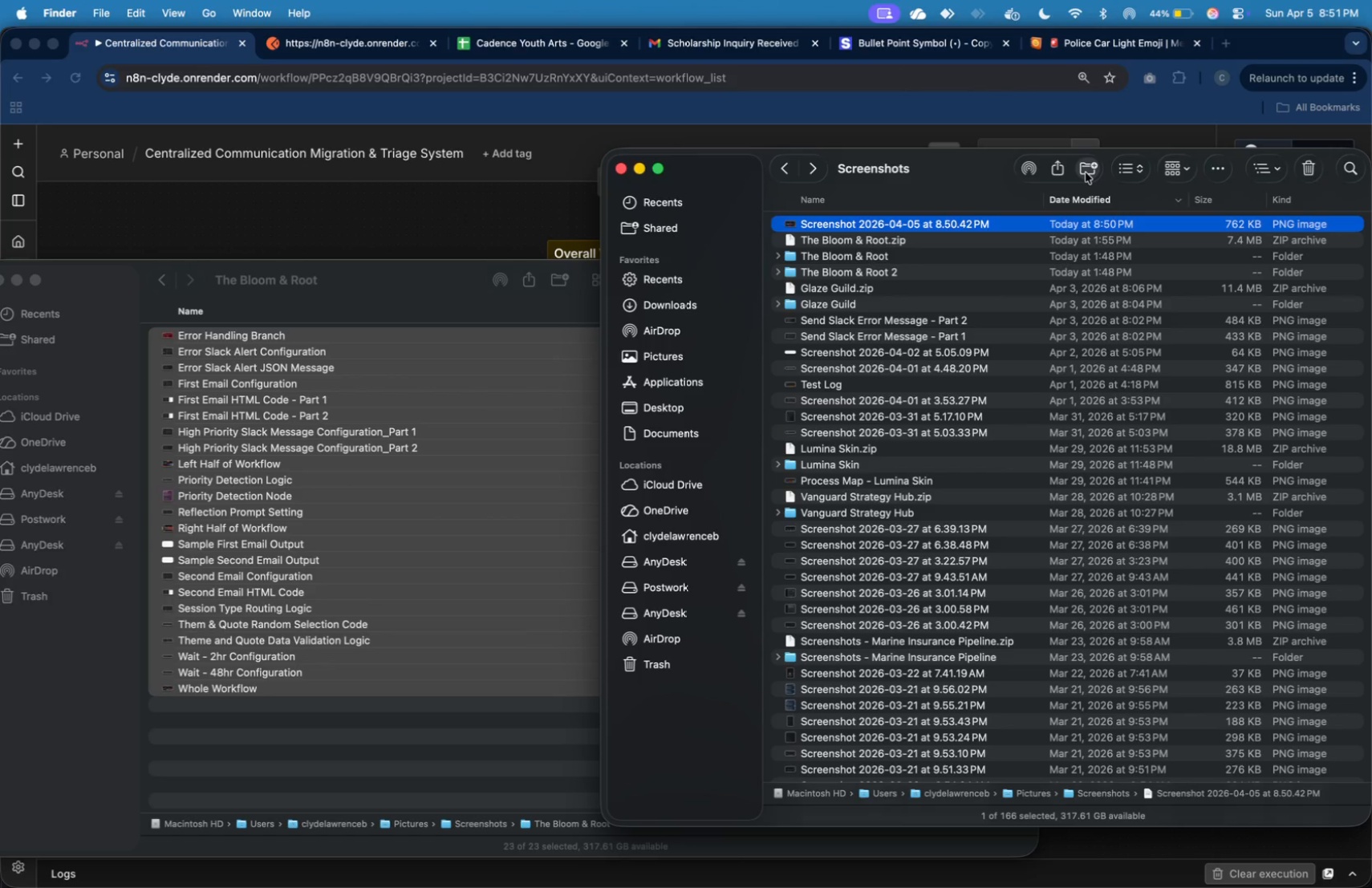 
key(Meta+Tab)
 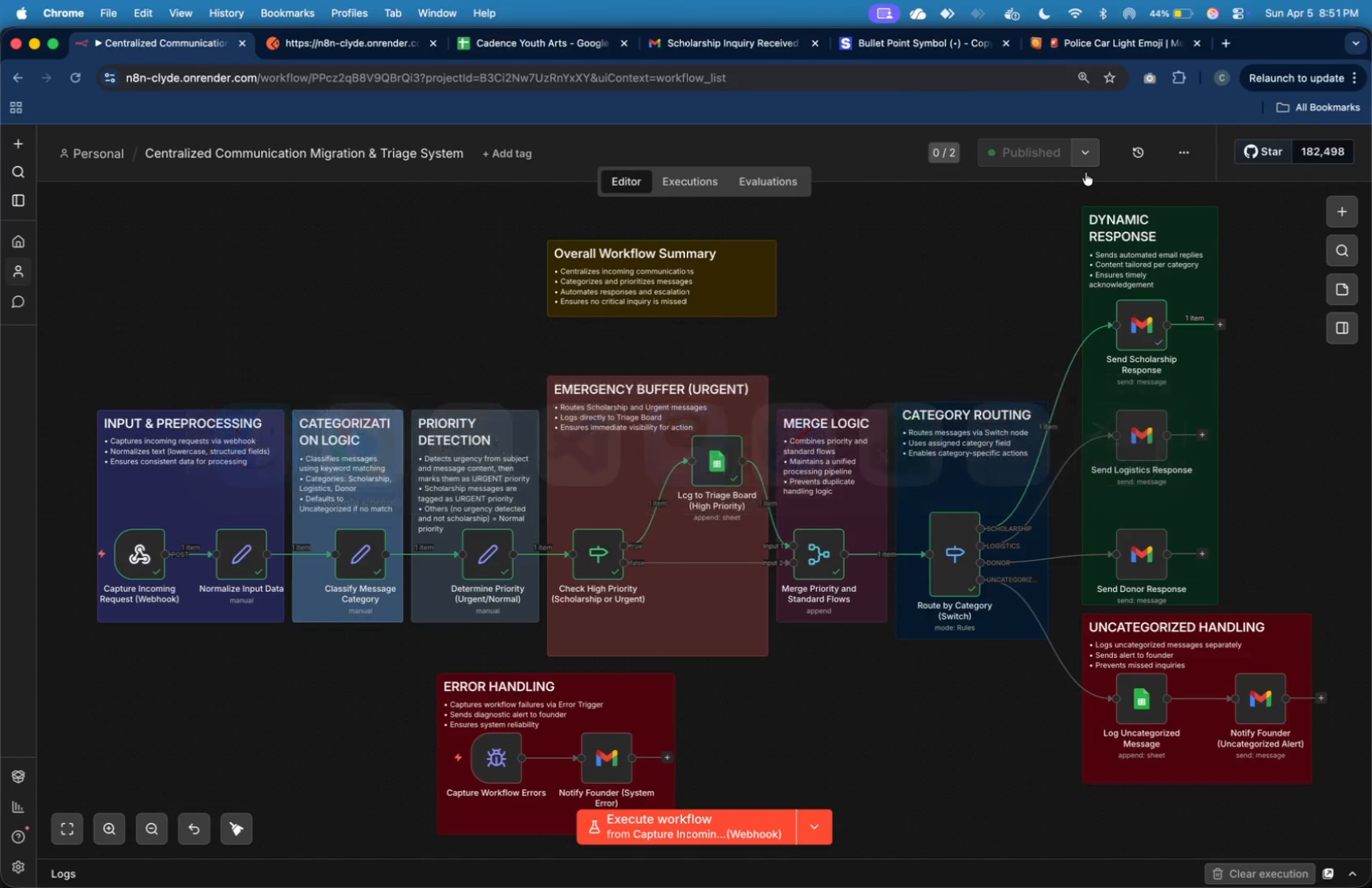 
key(Meta+Tab)
 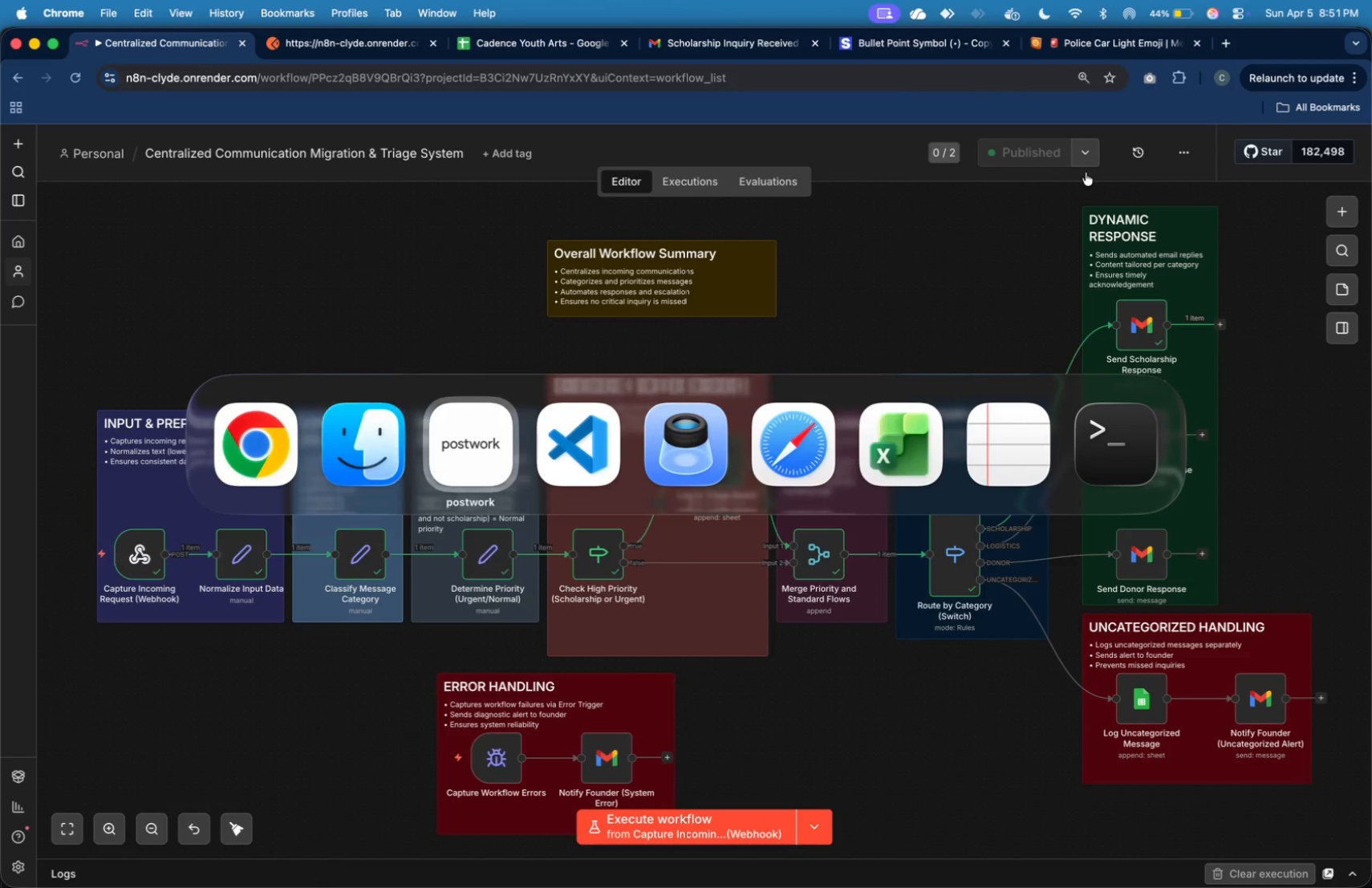 
key(Meta+Tab)